 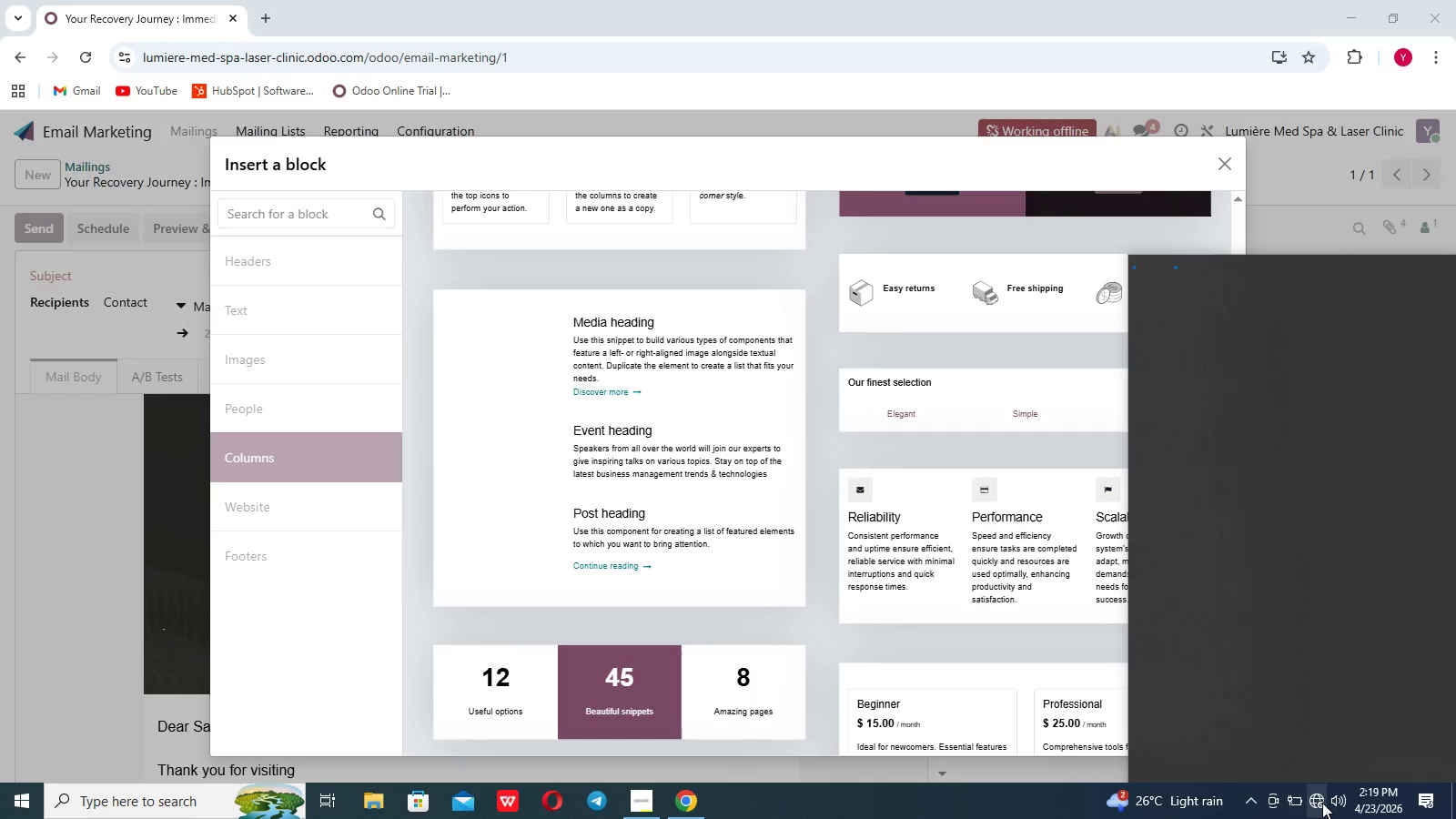 
left_click([1246, 299])
 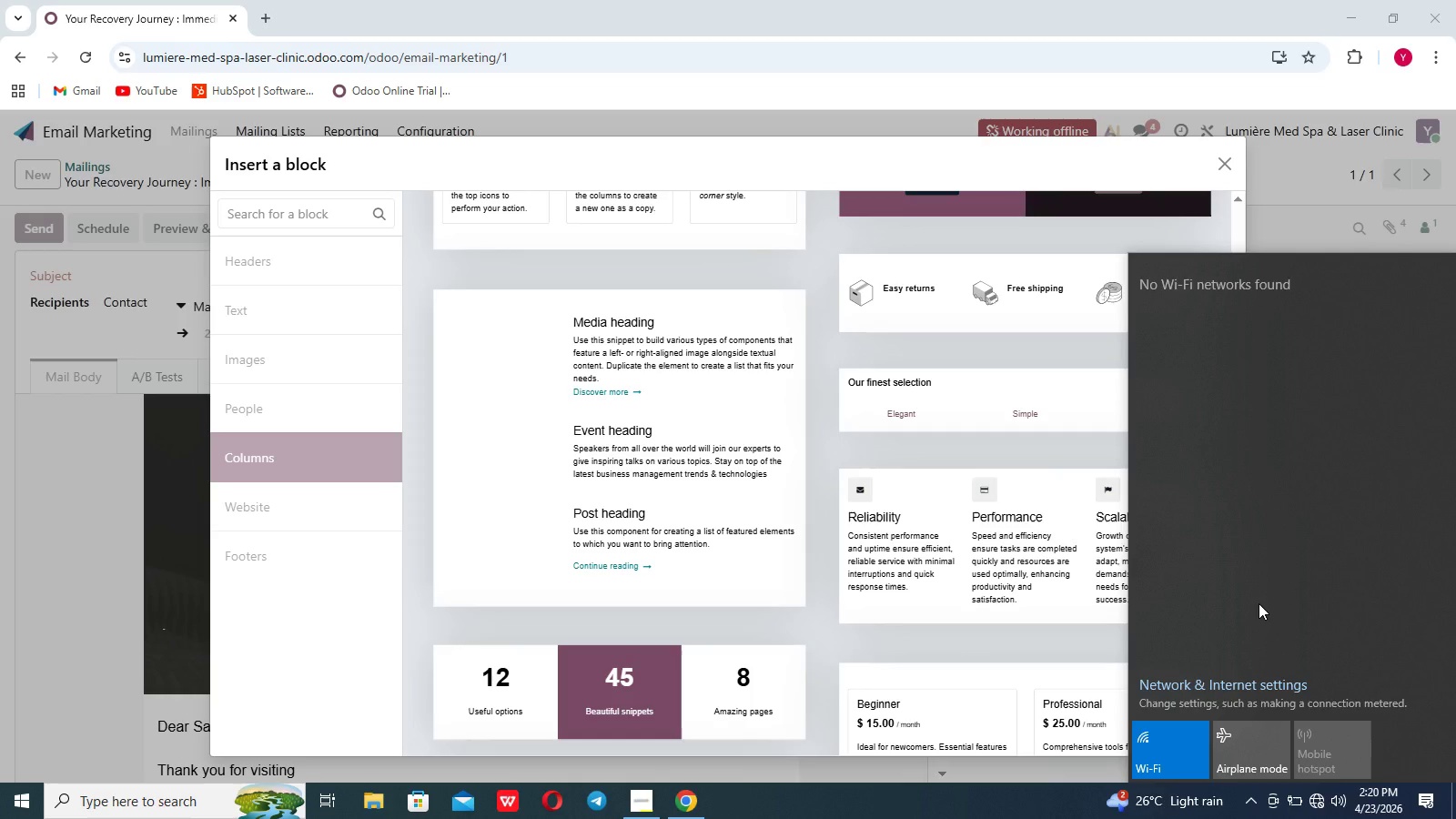 
wait(22.17)
 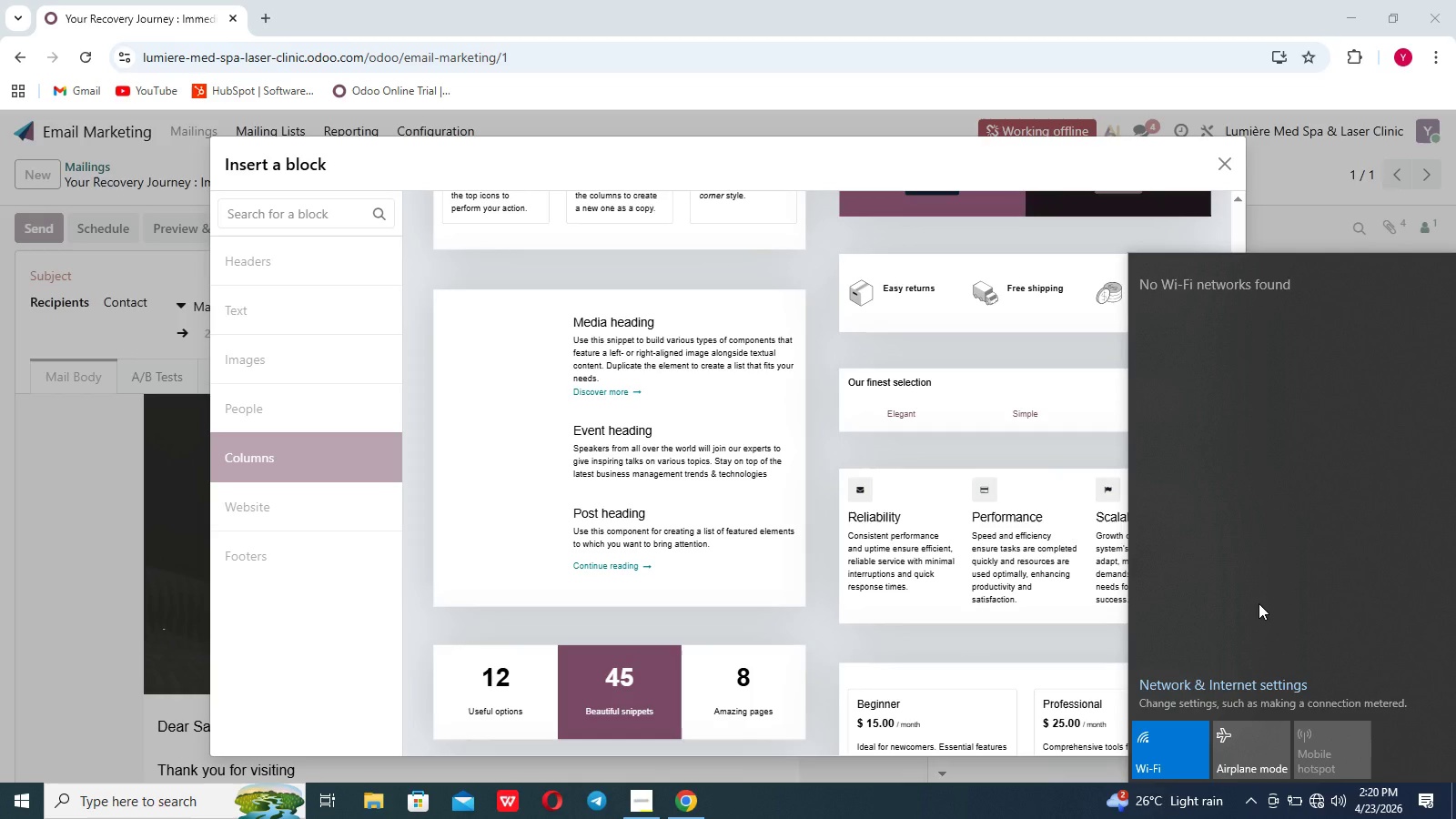 
left_click([1161, 744])
 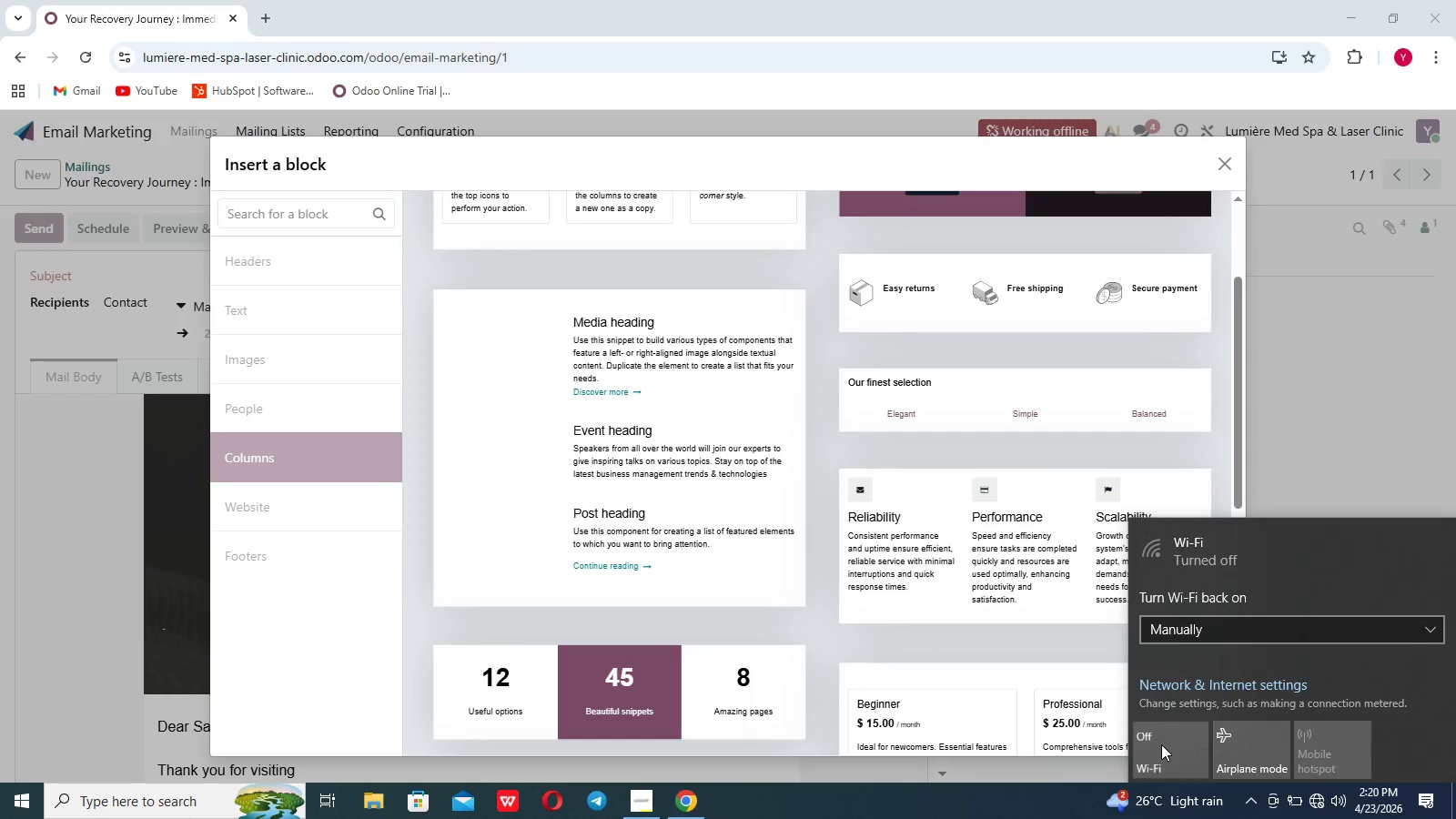 
left_click([1161, 744])
 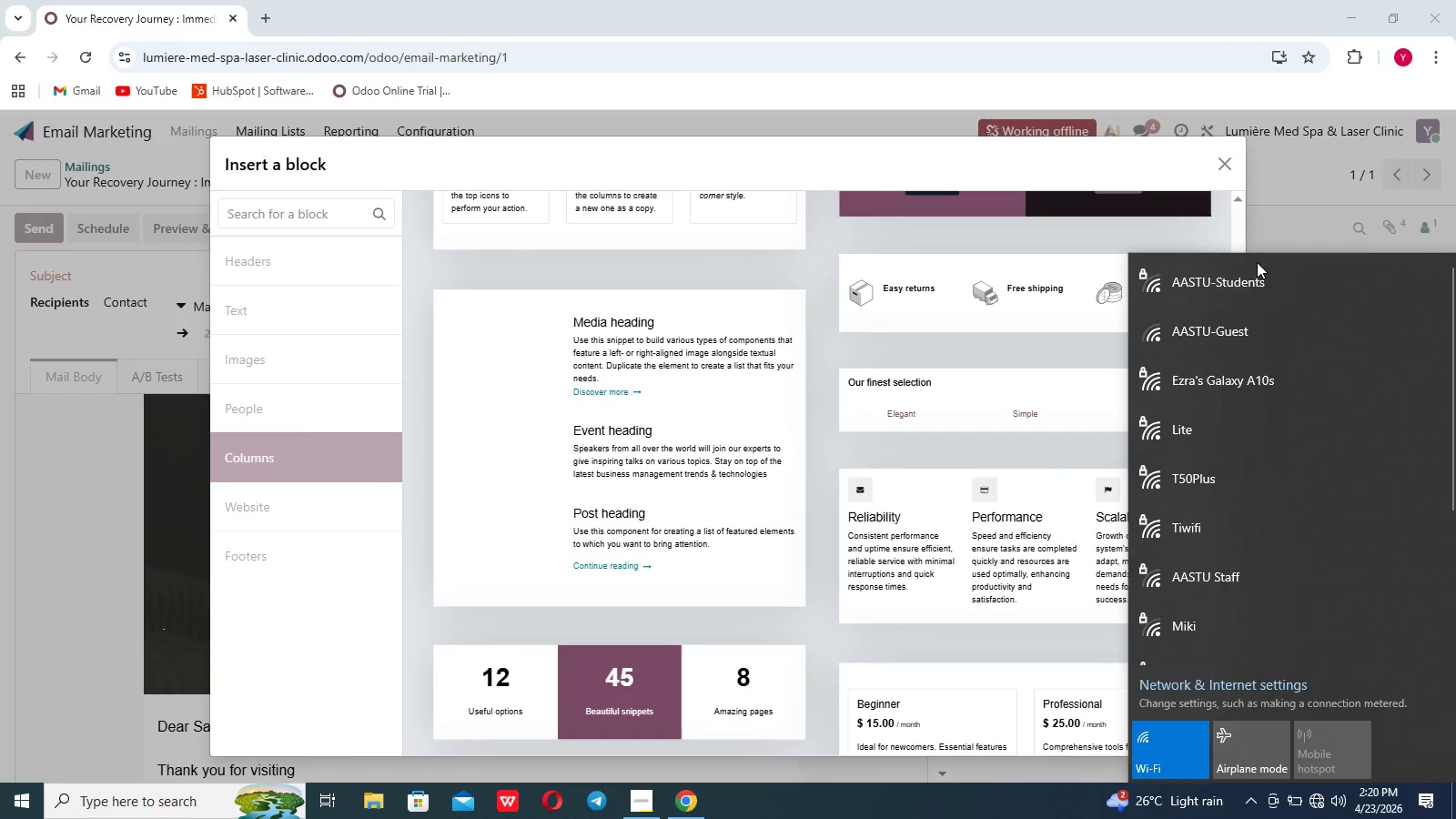 
left_click([1253, 291])
 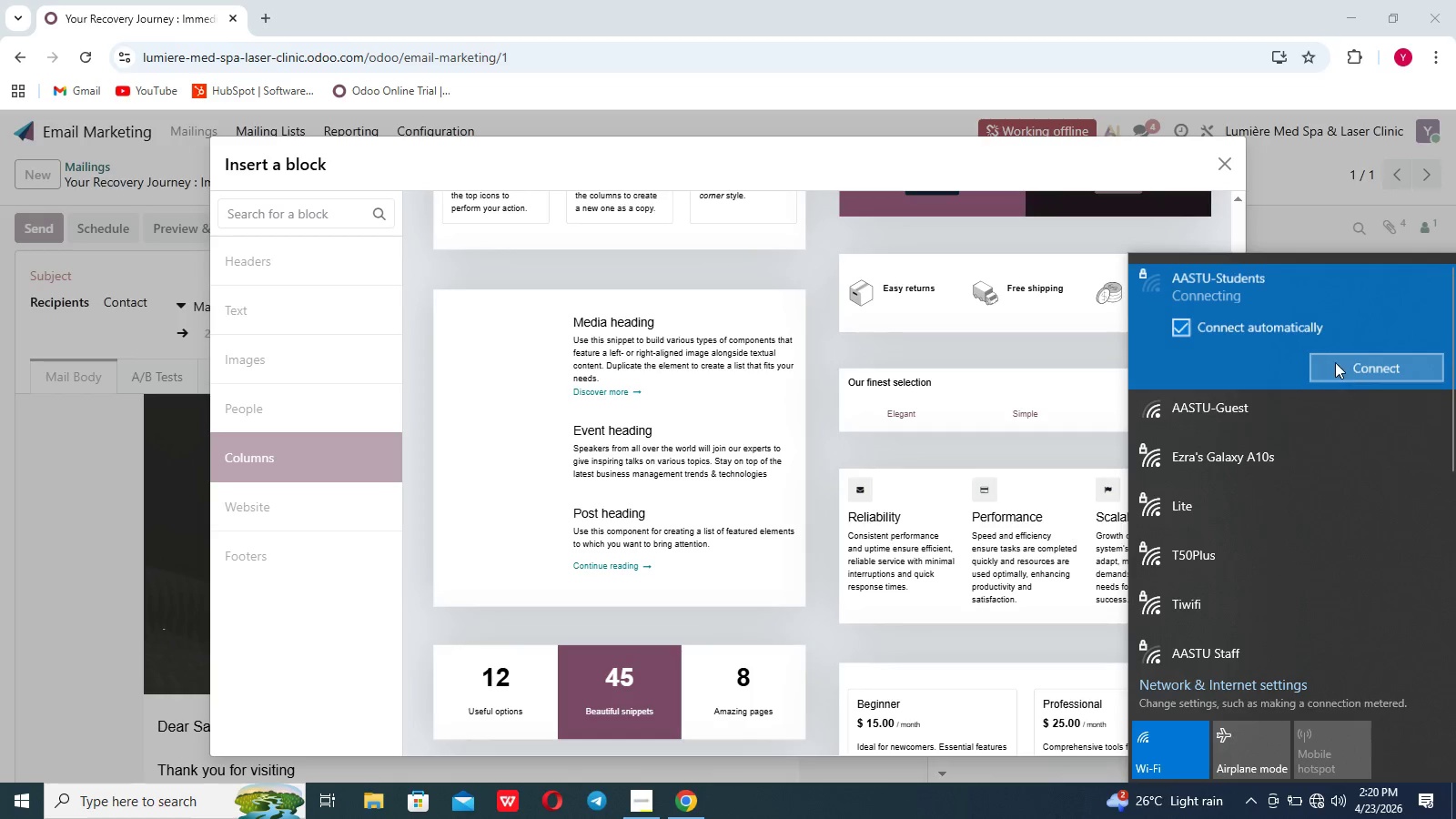 
left_click([1335, 362])
 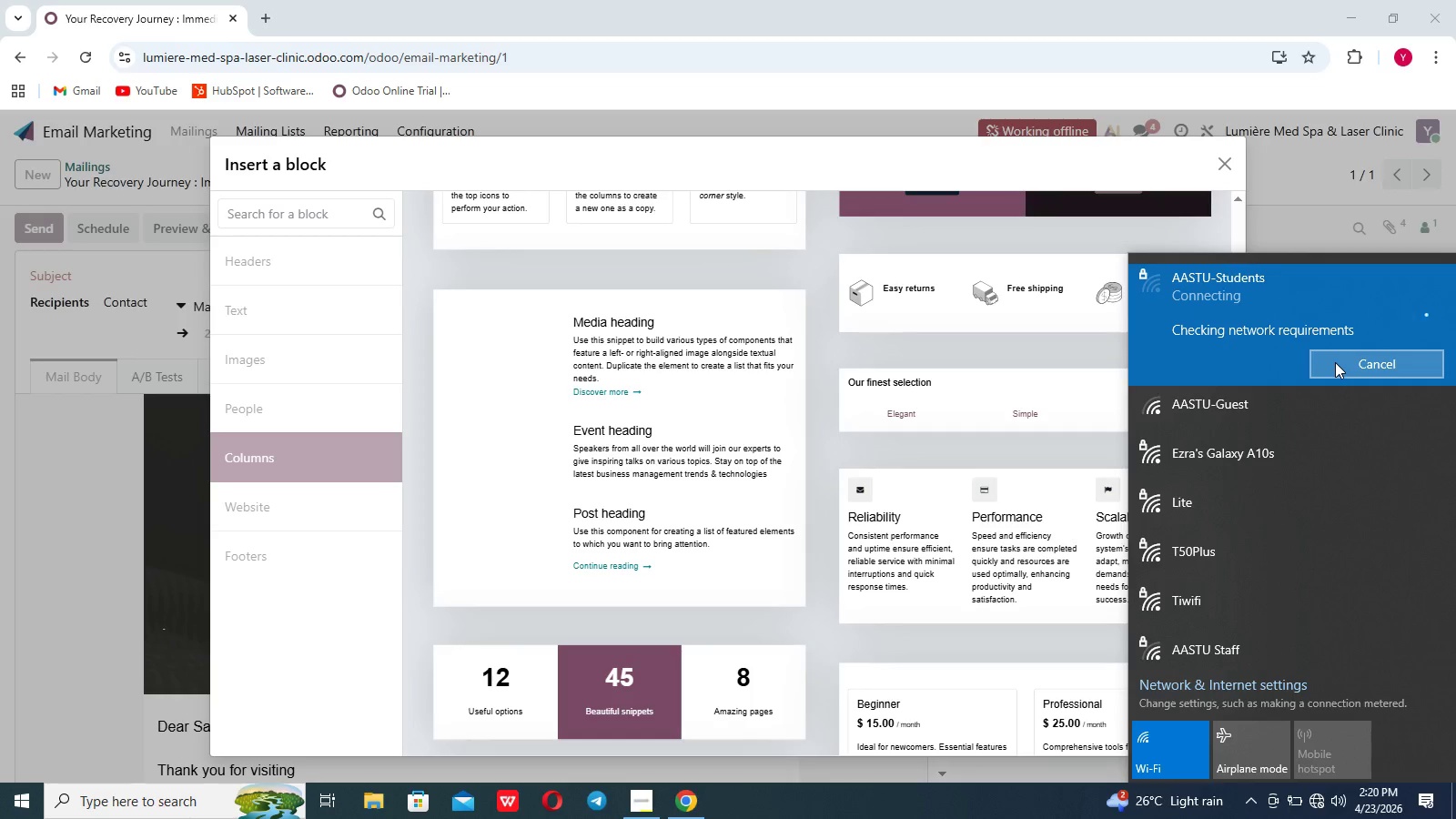 
wait(8.27)
 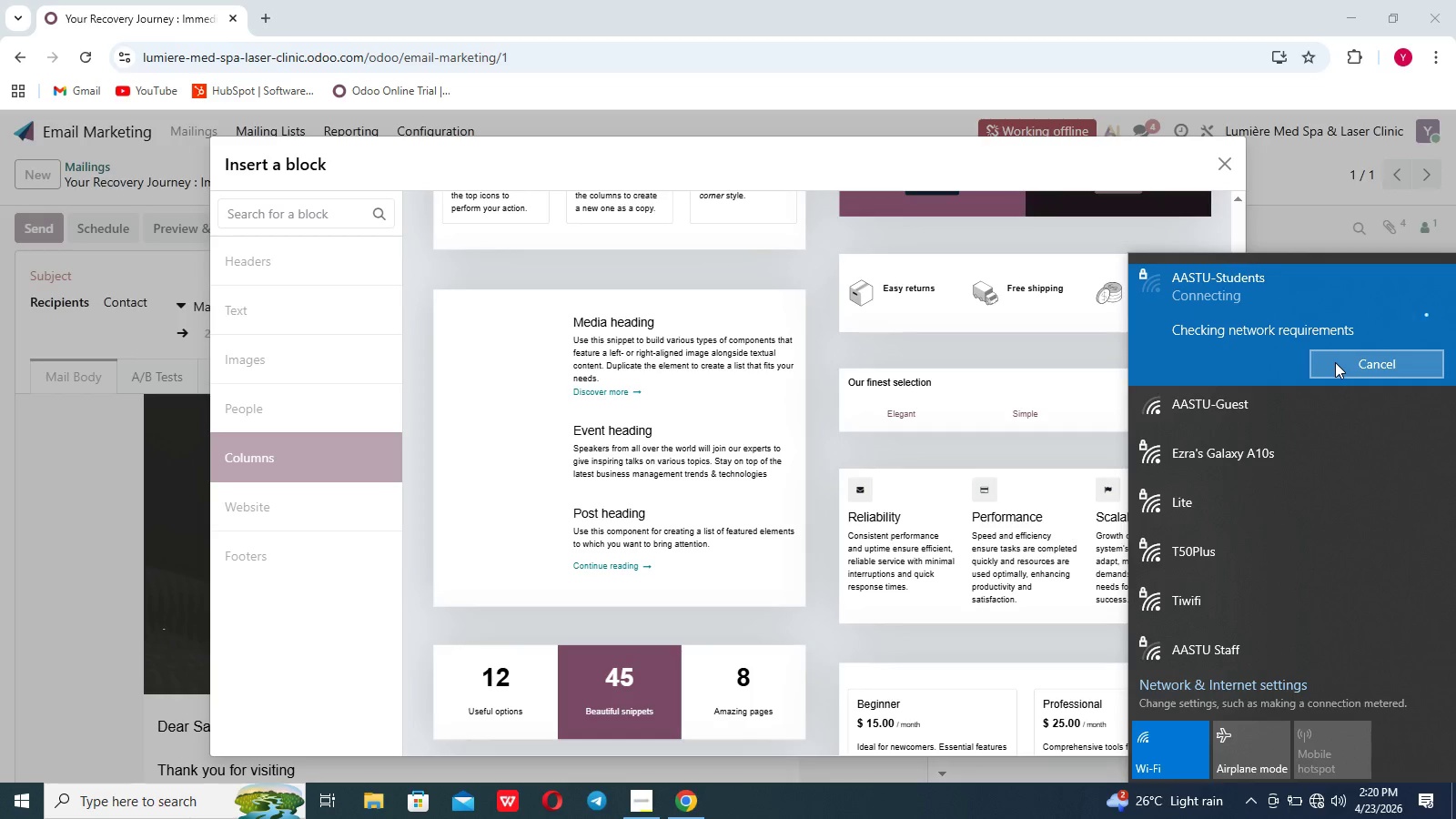 
scroll: coordinate [1276, 478], scroll_direction: down, amount: 9.0
 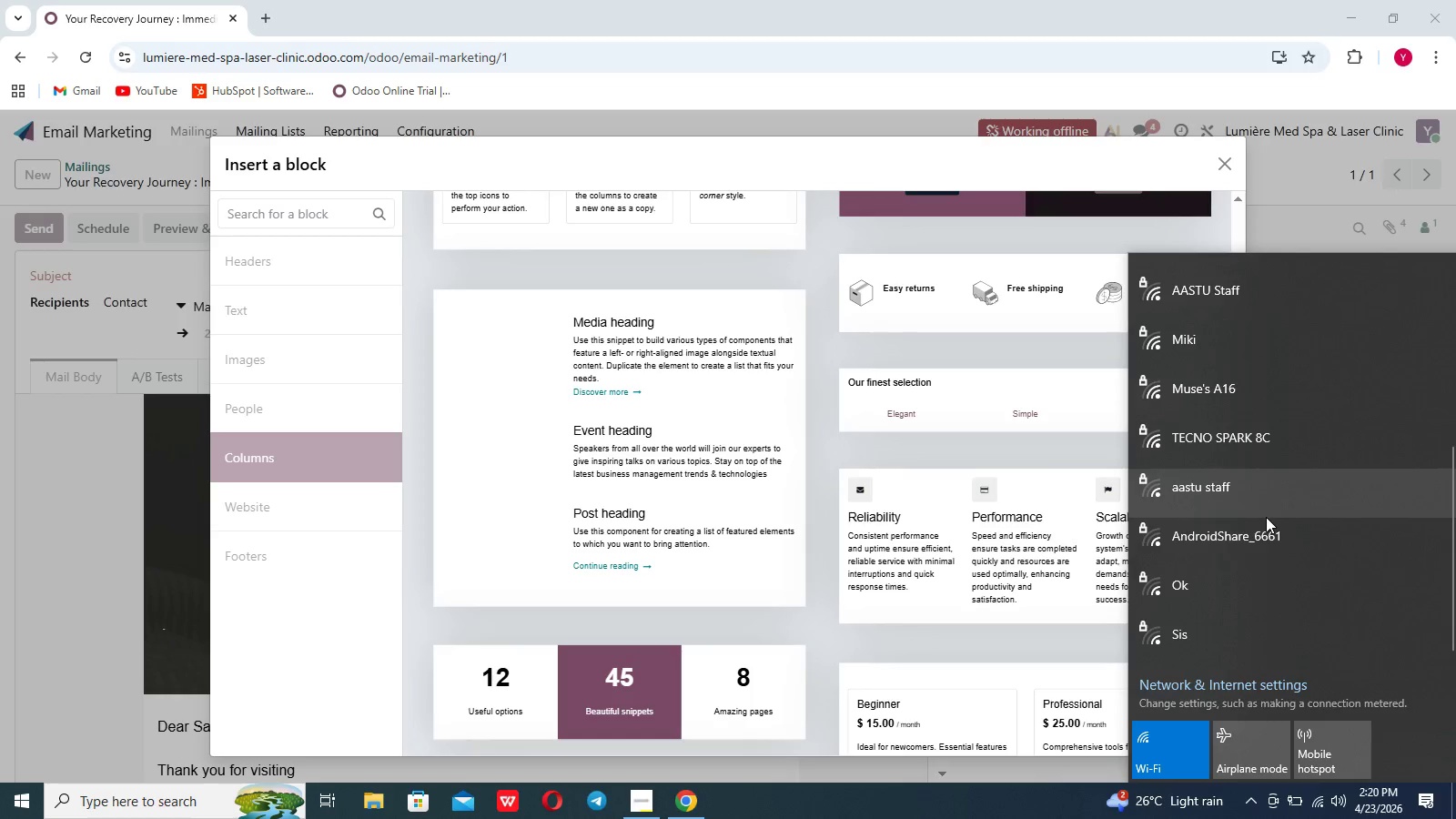 
scroll: coordinate [1266, 517], scroll_direction: up, amount: 8.0
 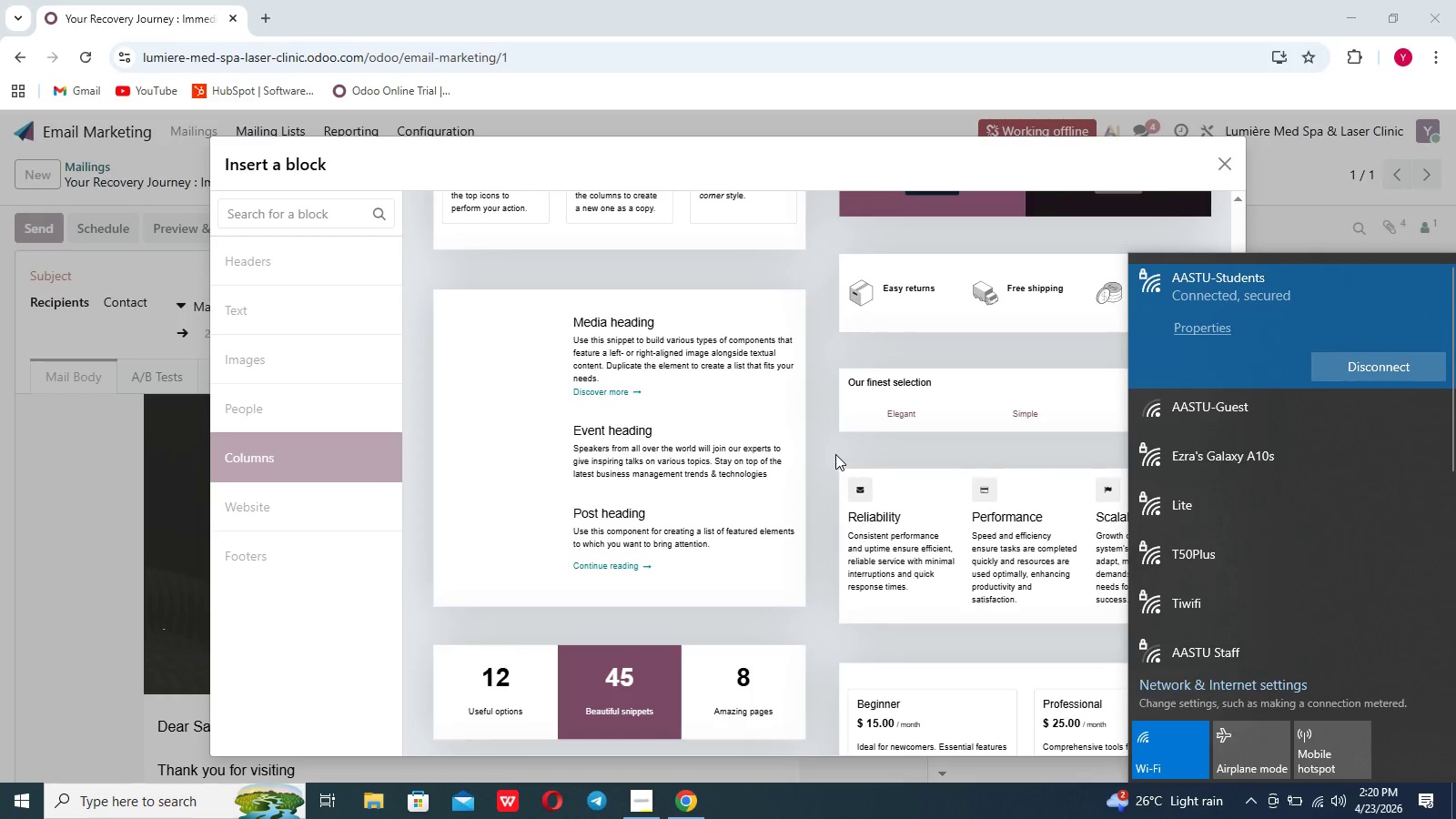 
left_click([828, 449])
 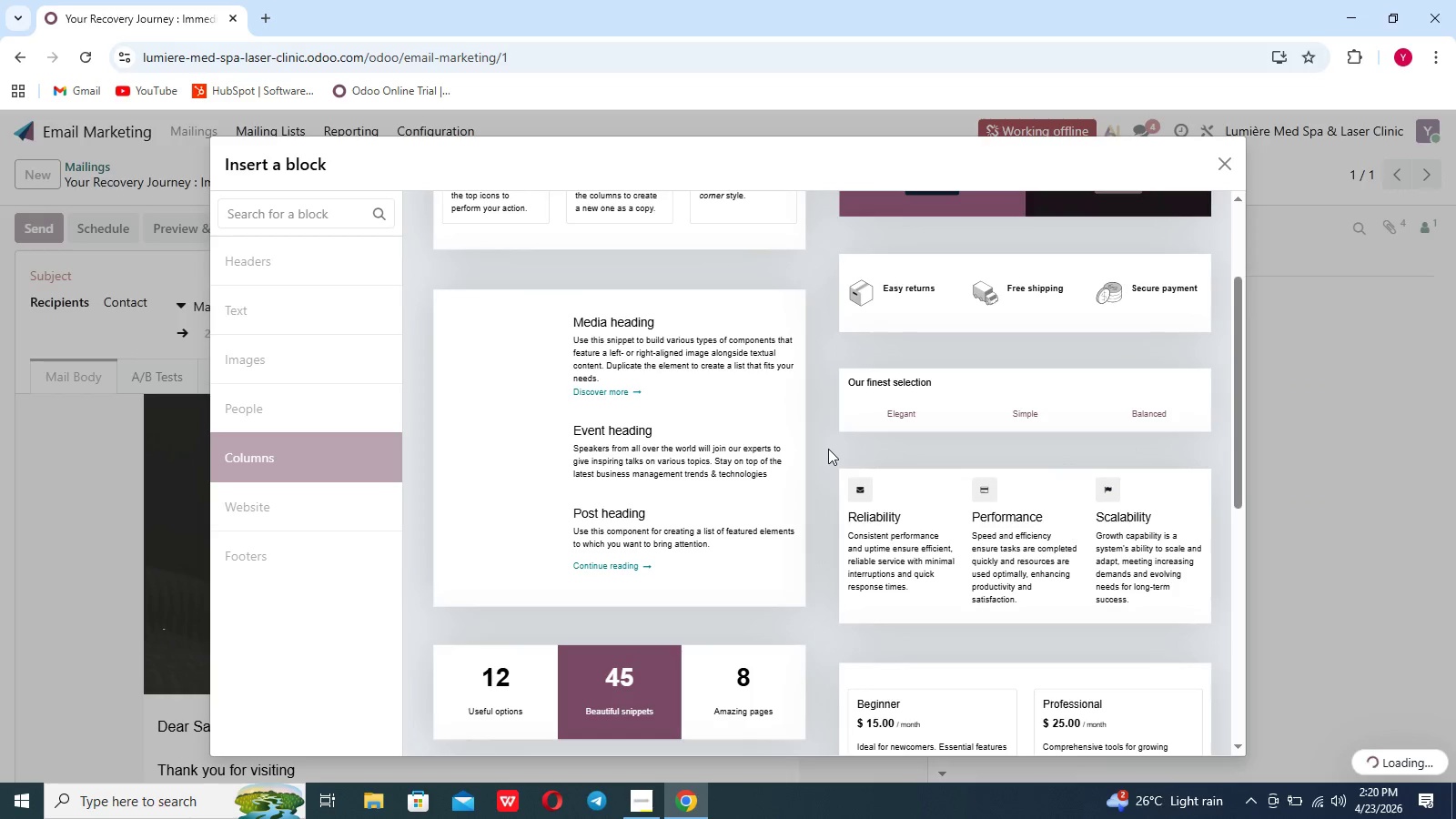 
scroll: coordinate [828, 449], scroll_direction: none, amount: 0.0
 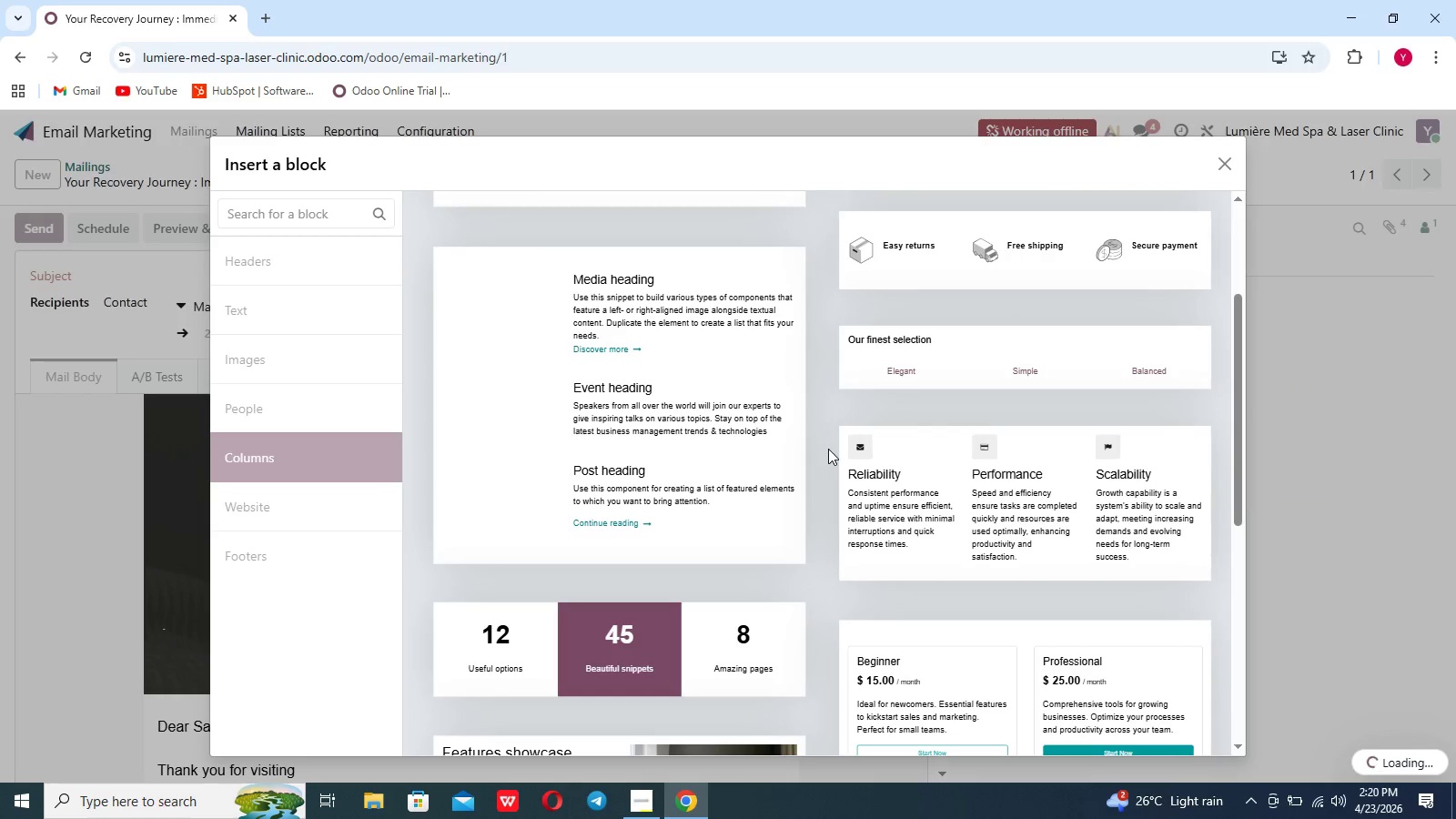 
scroll: coordinate [828, 449], scroll_direction: down, amount: 3.0
 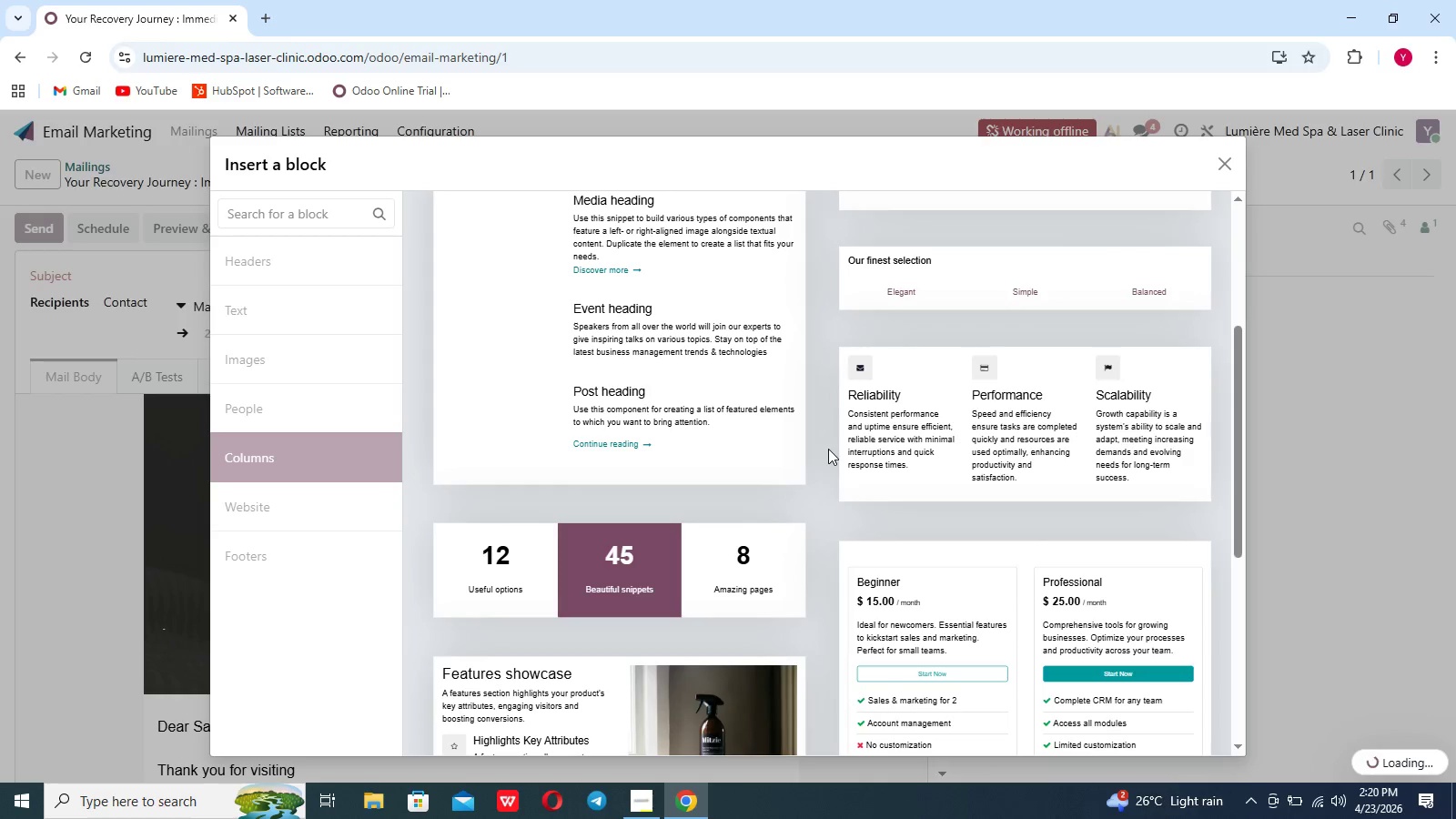 
scroll: coordinate [828, 449], scroll_direction: up, amount: 10.0
 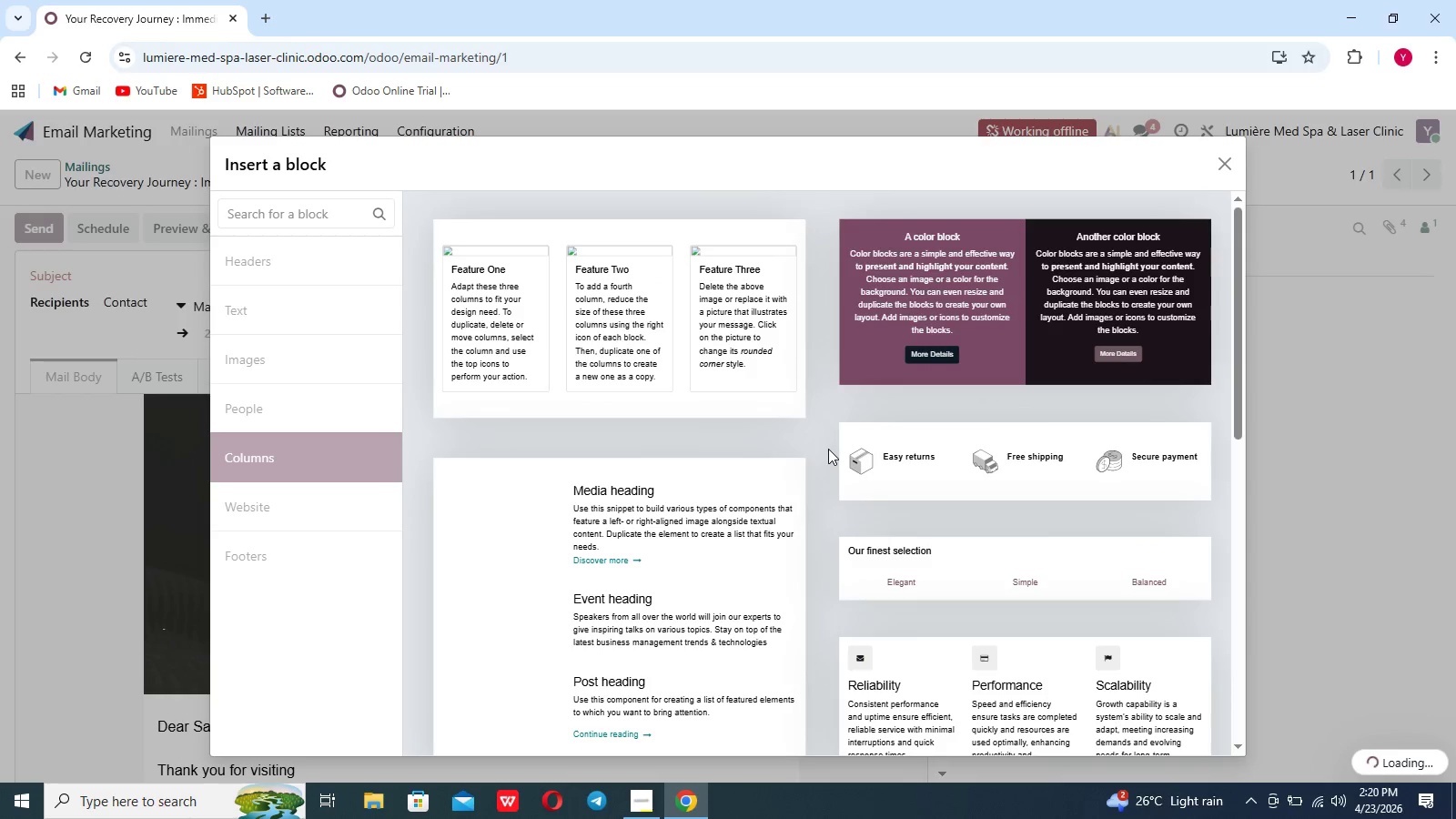 
scroll: coordinate [828, 449], scroll_direction: down, amount: 12.0
 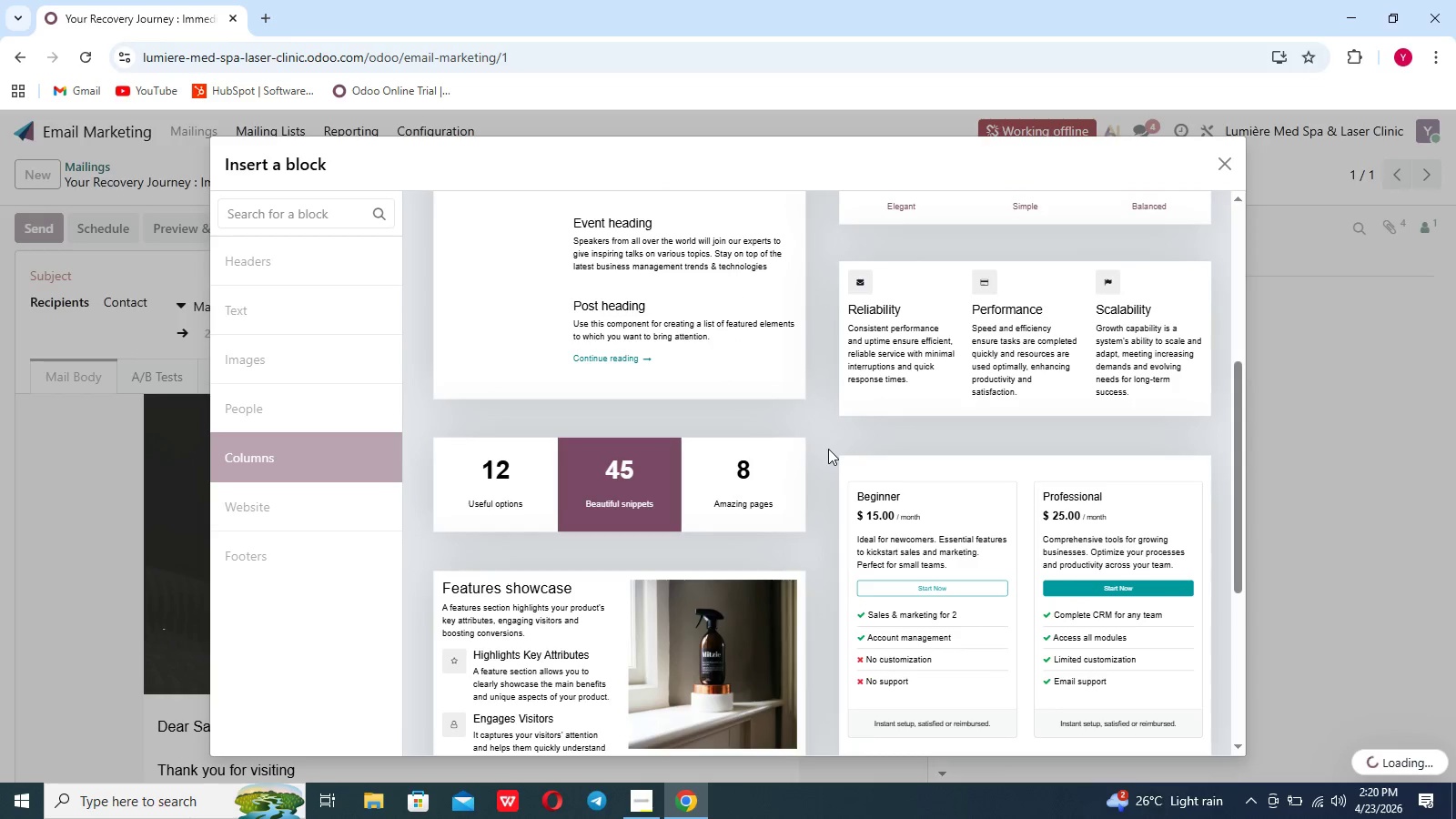 
scroll: coordinate [828, 449], scroll_direction: up, amount: 17.0
 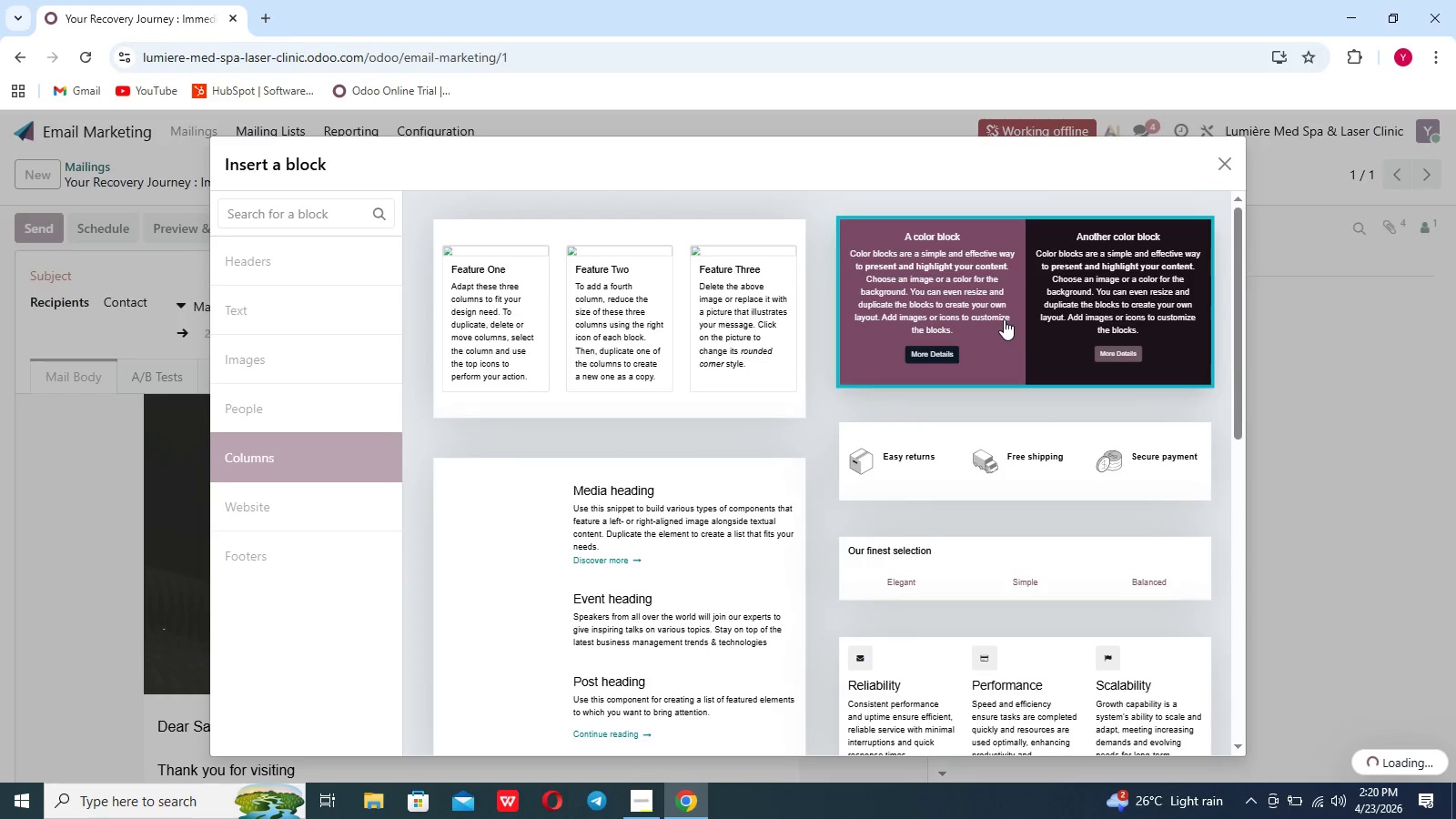 
left_click([1004, 319])
 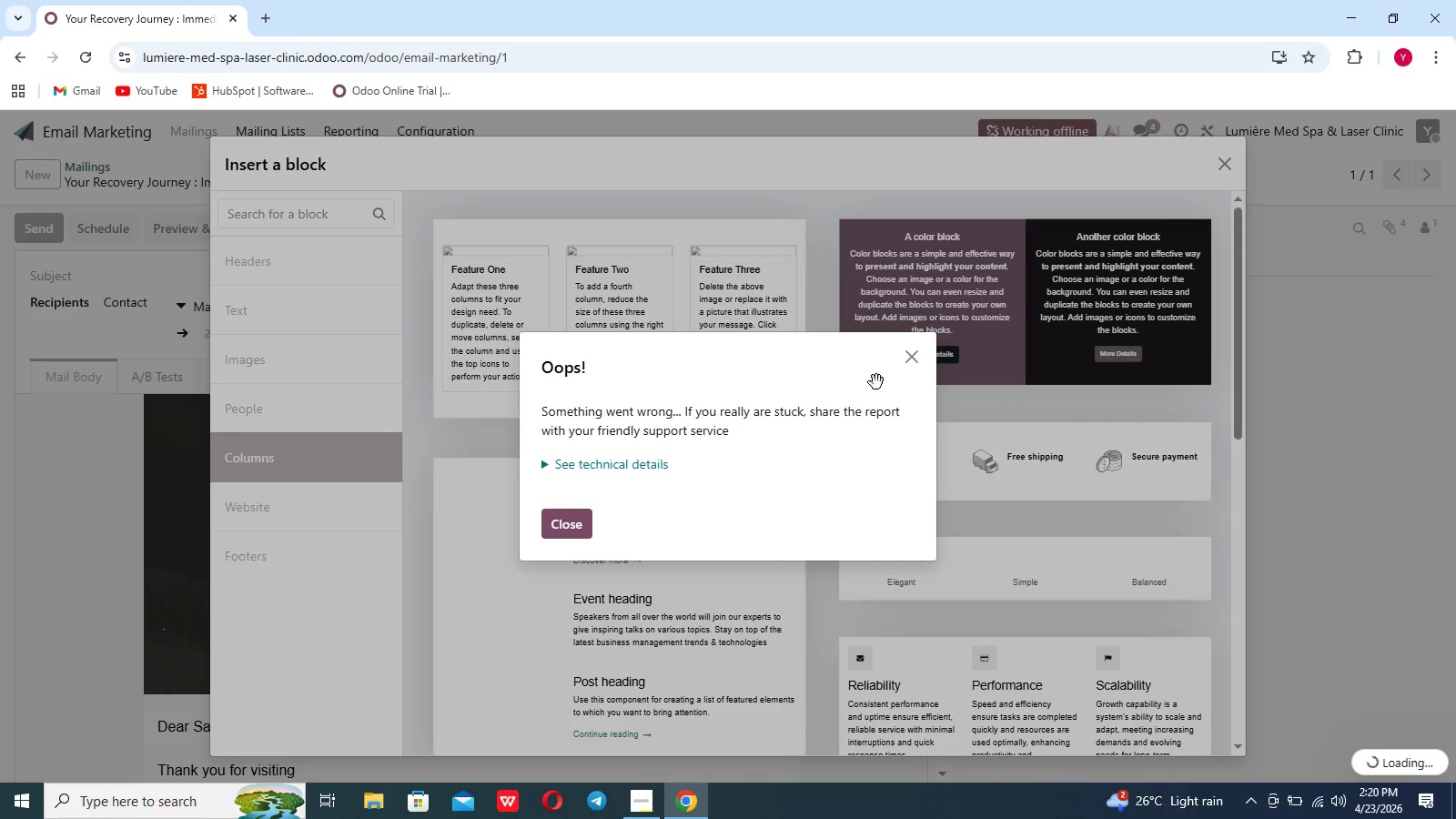 
left_click([914, 361])
 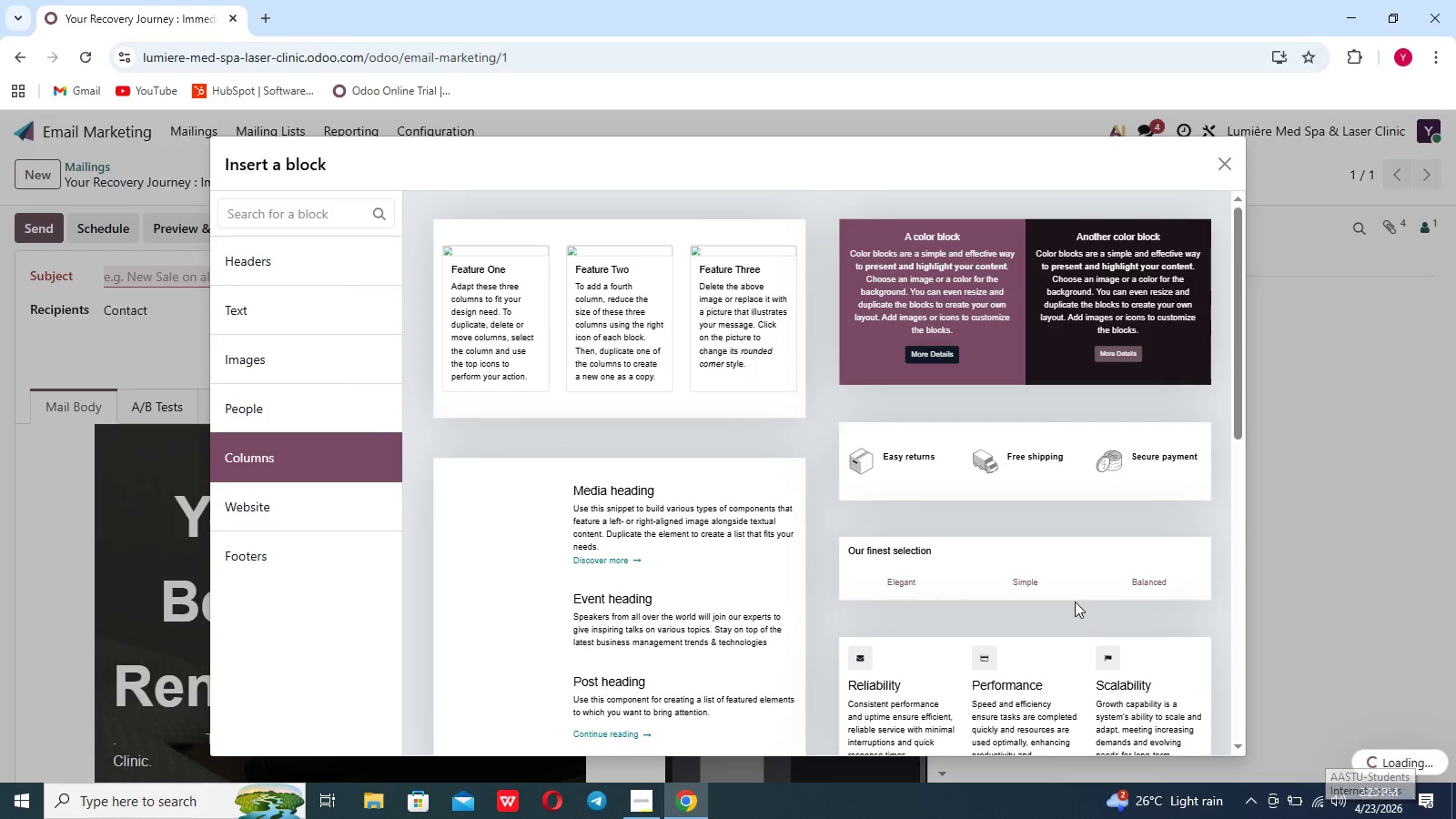 
left_click([1008, 327])
 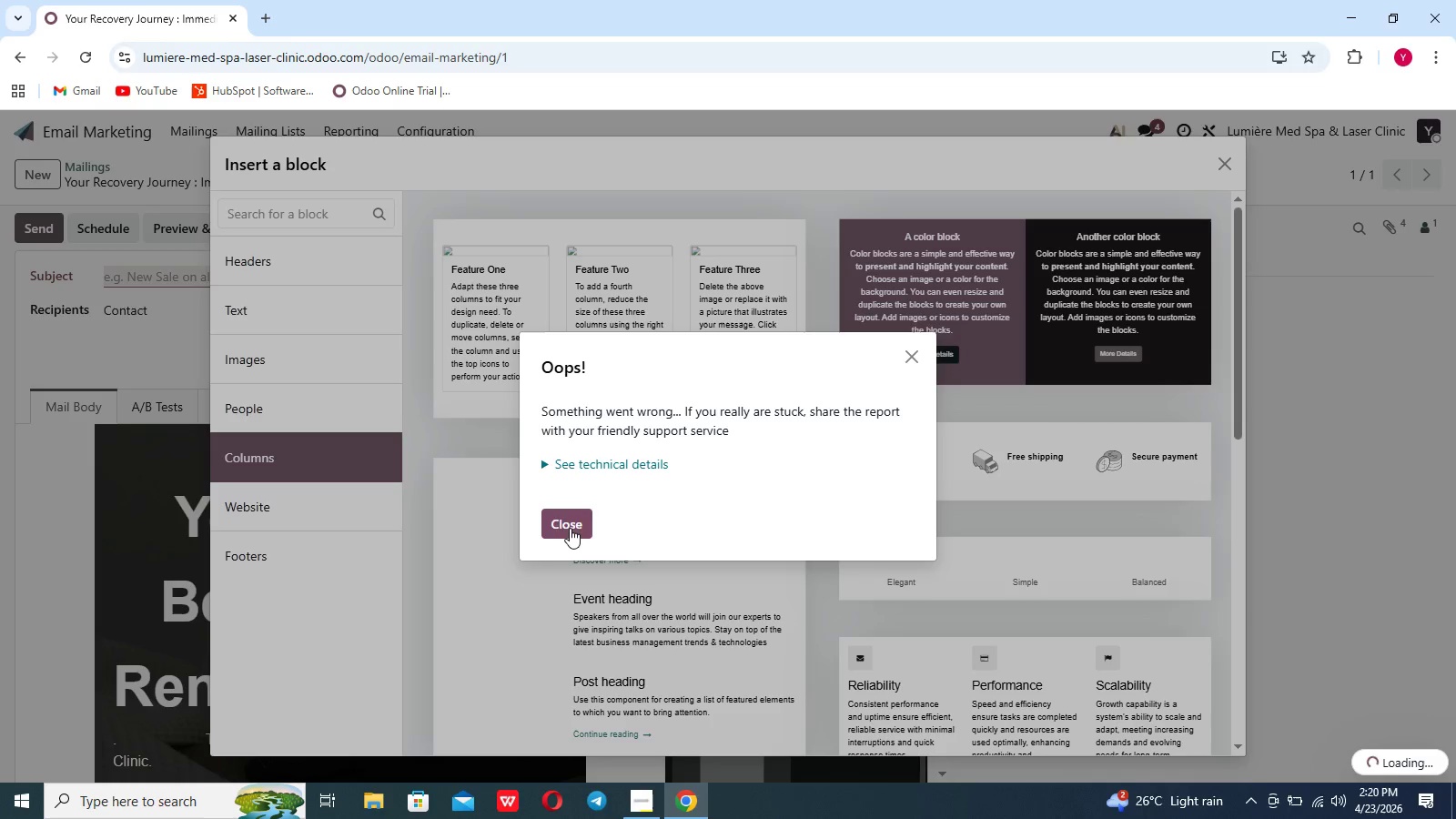 
left_click([571, 525])
 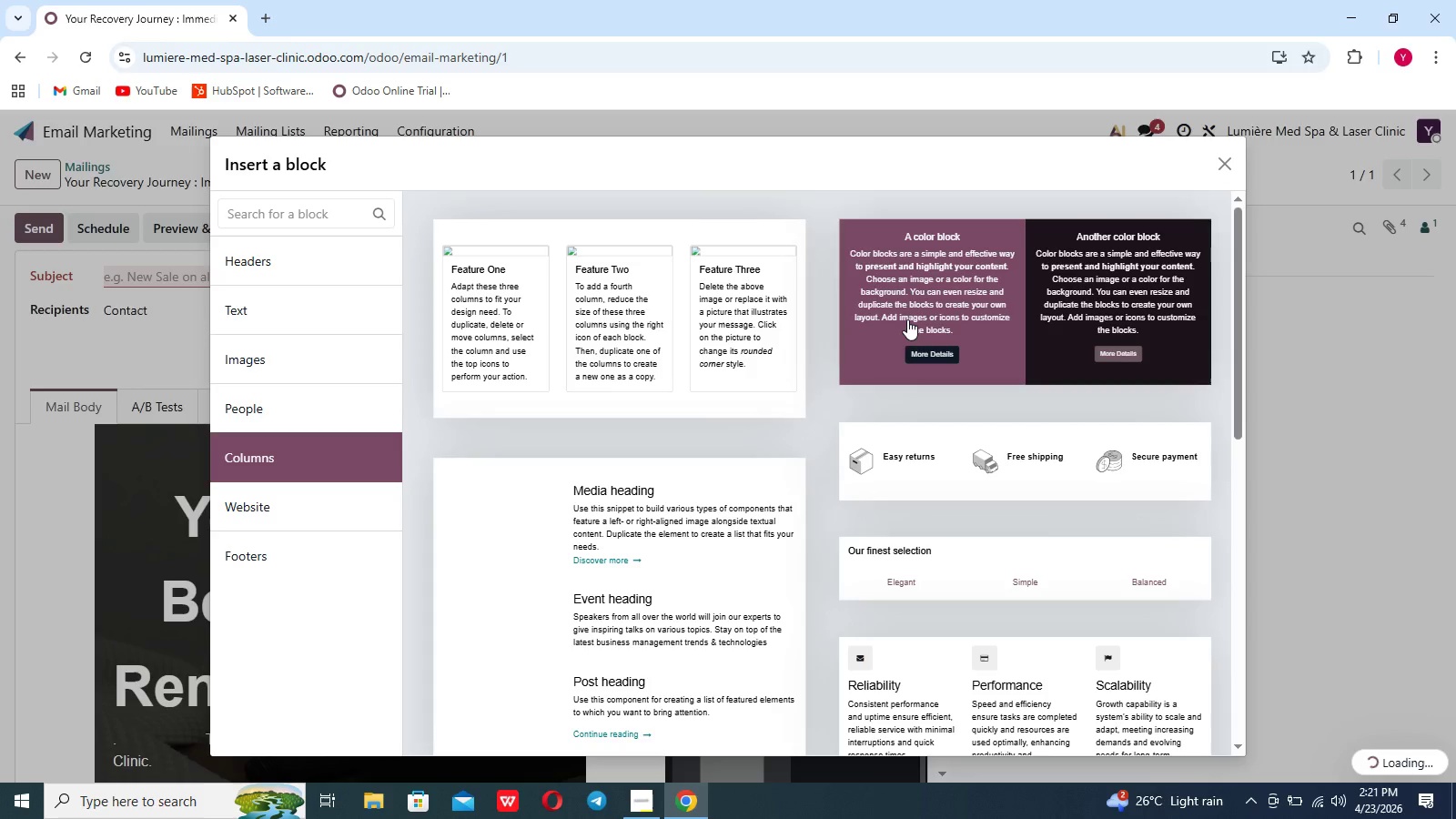 
left_click([907, 319])
 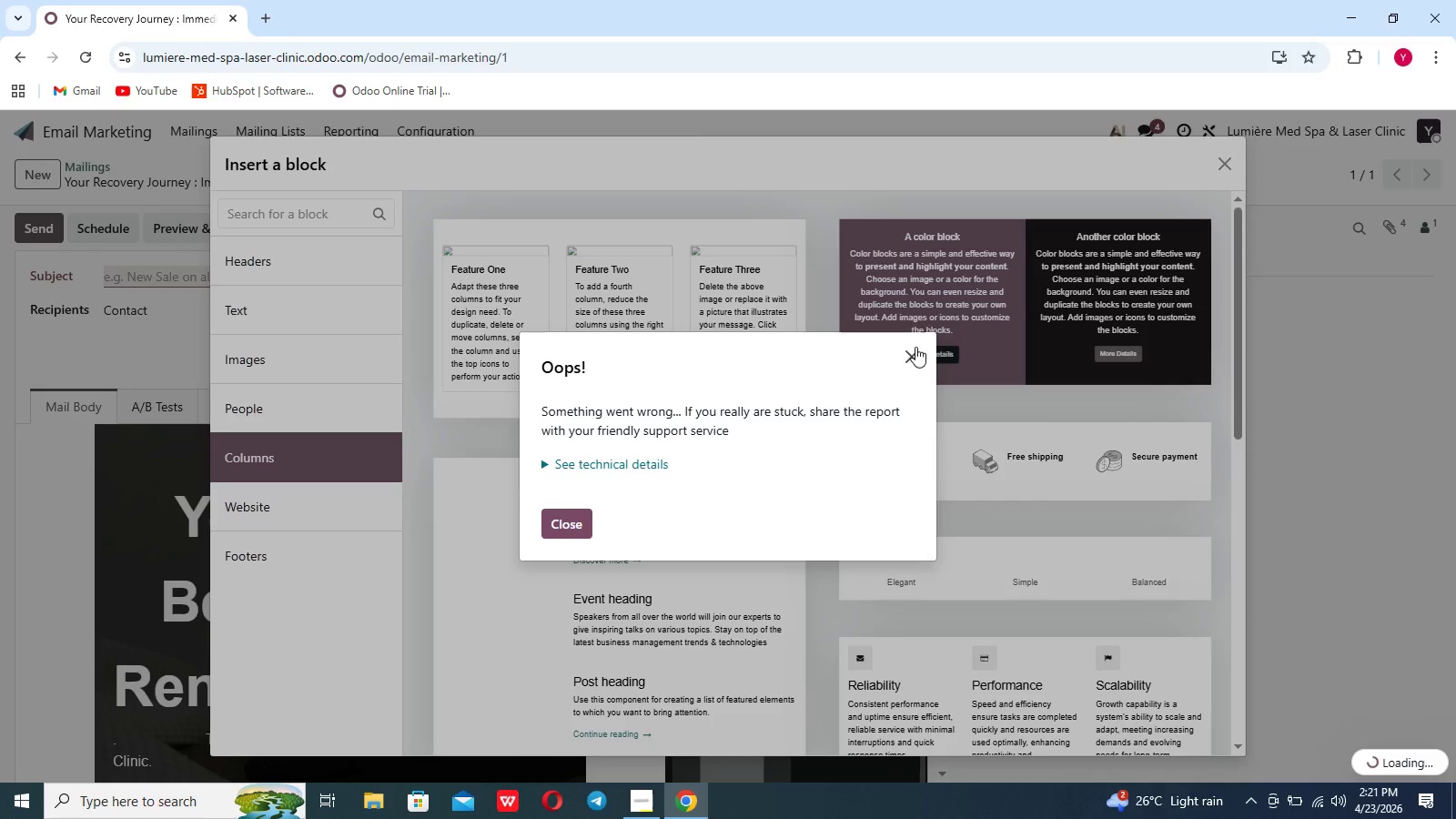 
left_click([915, 348])
 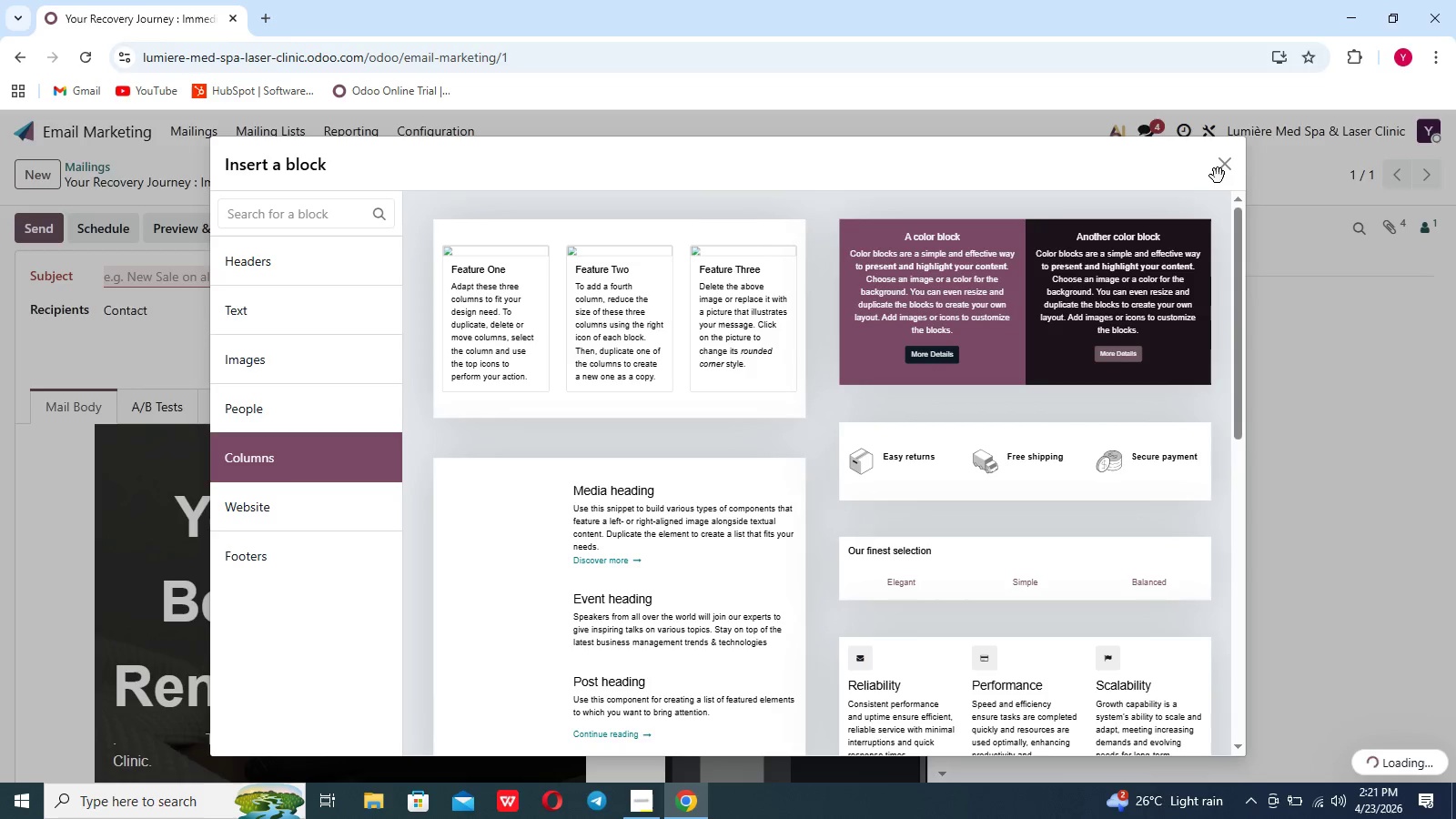 
left_click([1221, 167])
 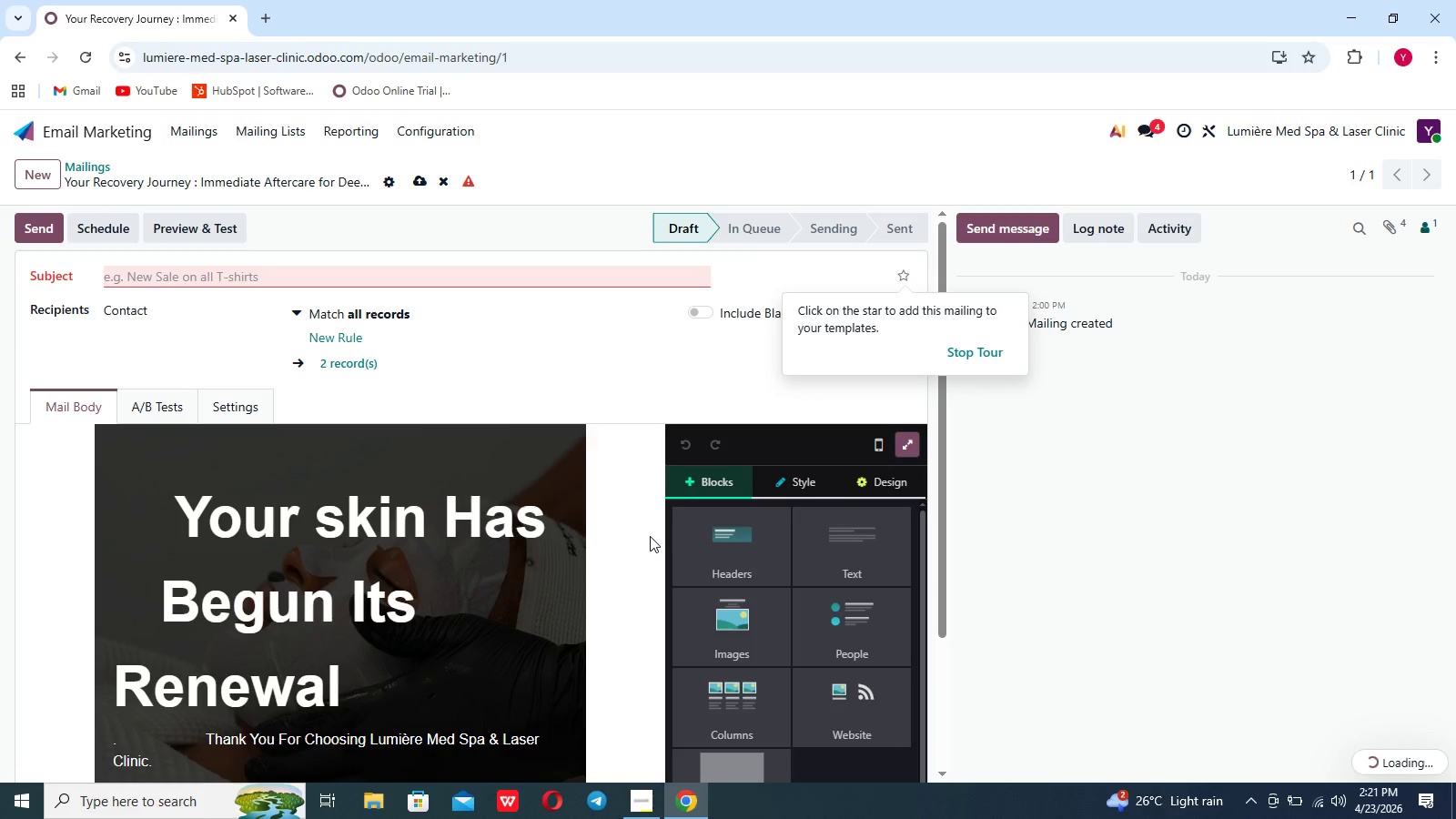 
scroll: coordinate [650, 536], scroll_direction: down, amount: 9.0
 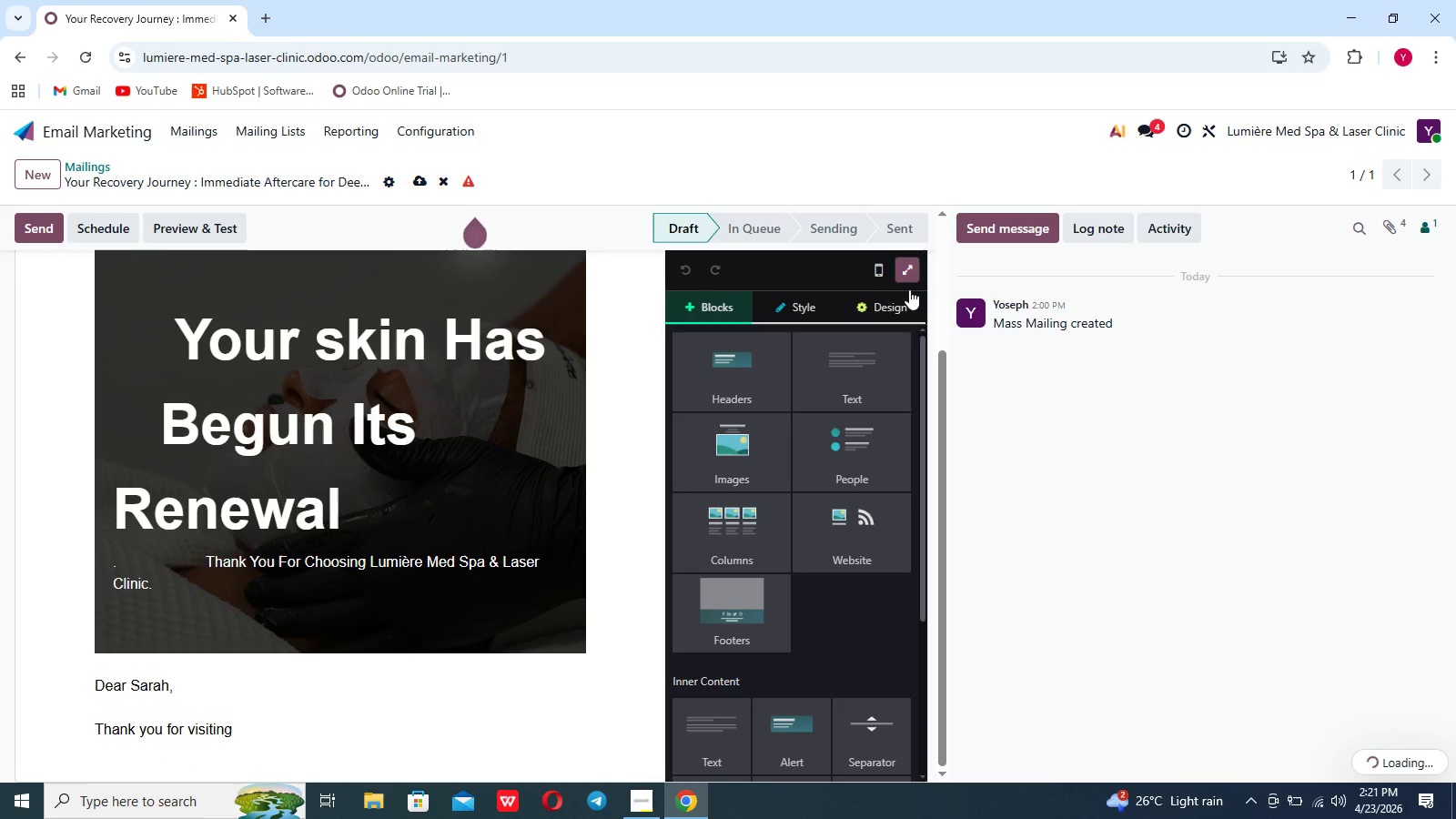 
left_click([903, 273])
 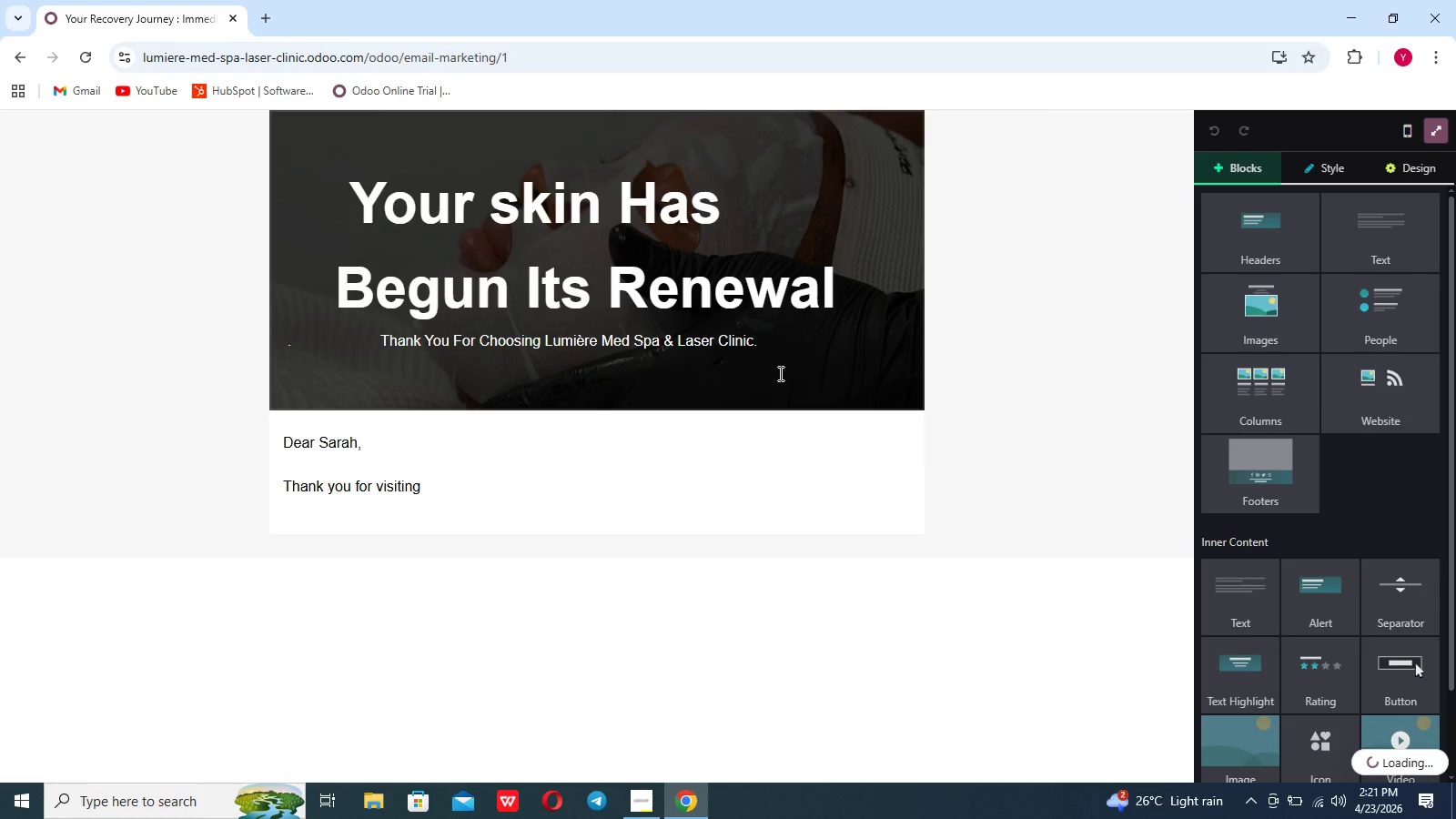 
left_click([720, 478])
 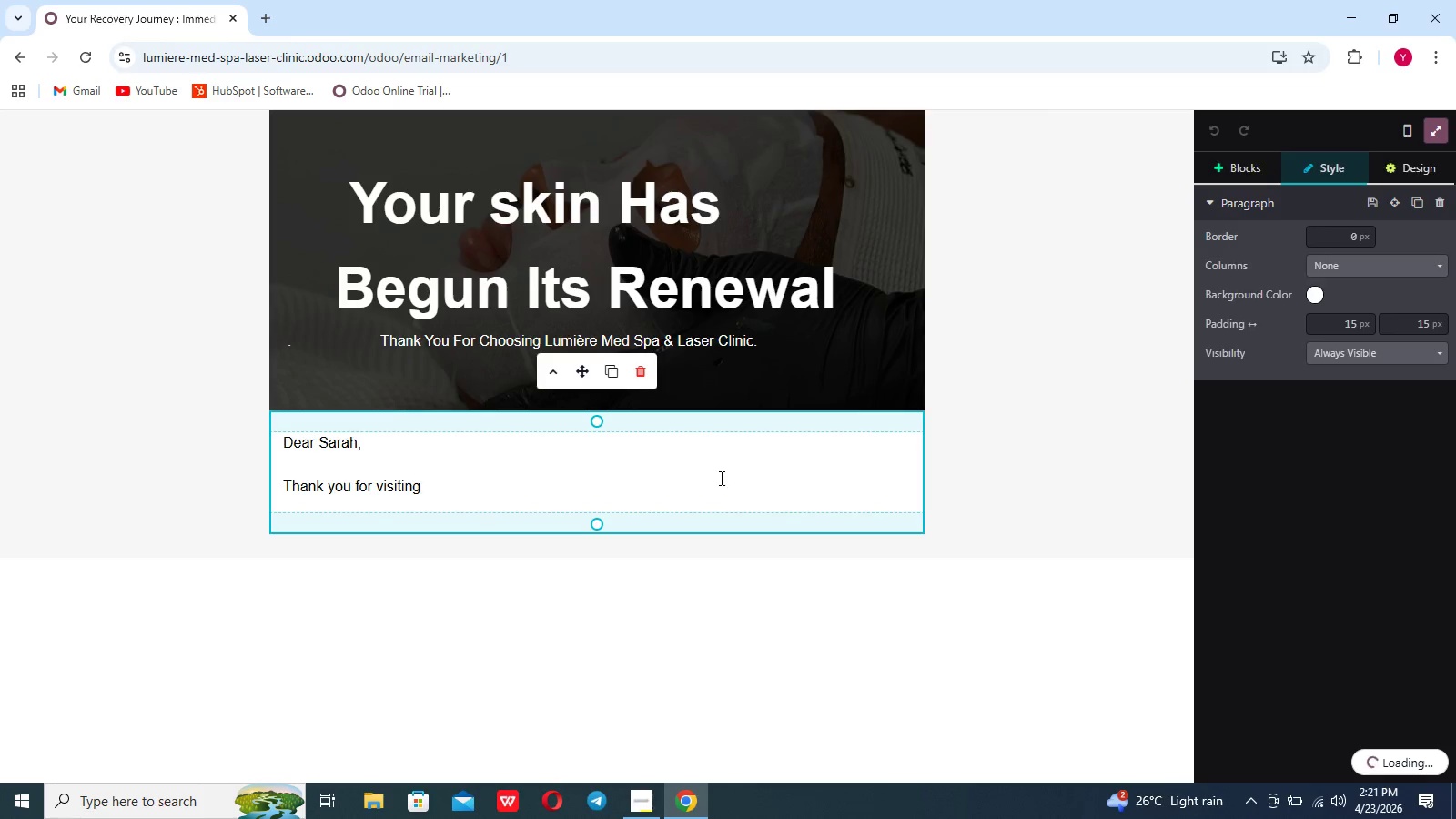 
scroll: coordinate [720, 478], scroll_direction: up, amount: 4.0
 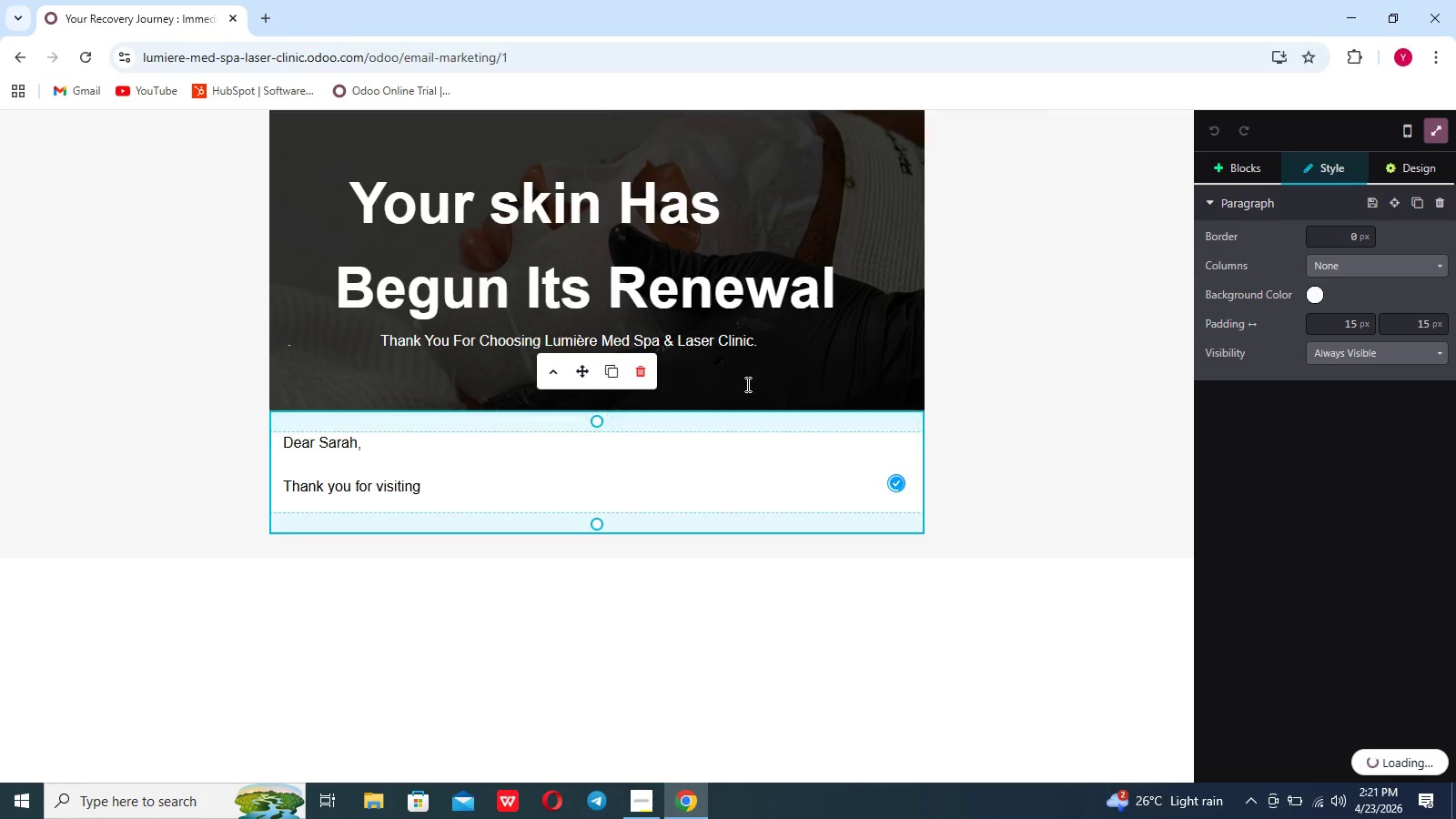 
left_click([746, 384])
 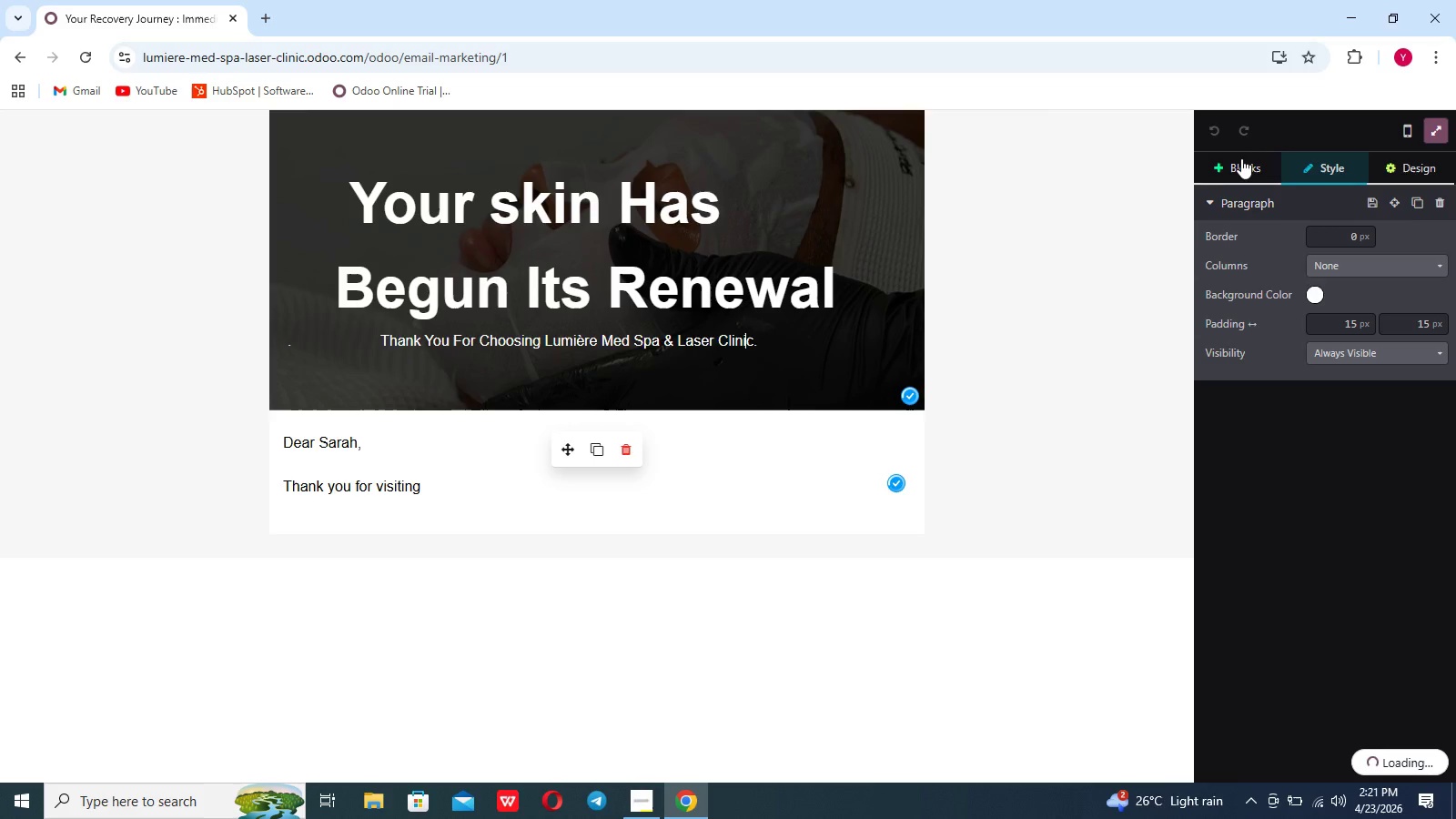 
left_click([1240, 163])
 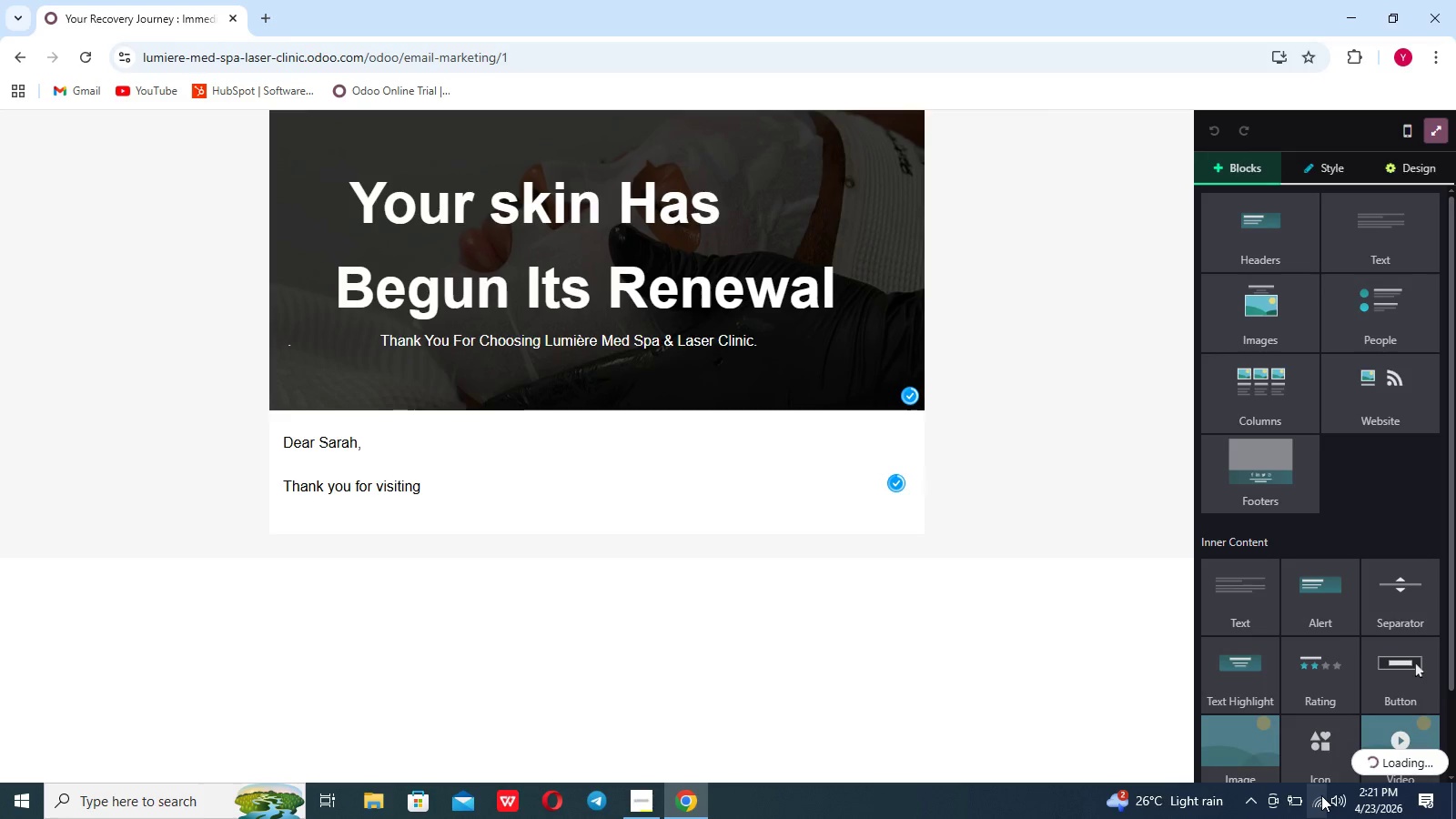 
left_click([1321, 795])
 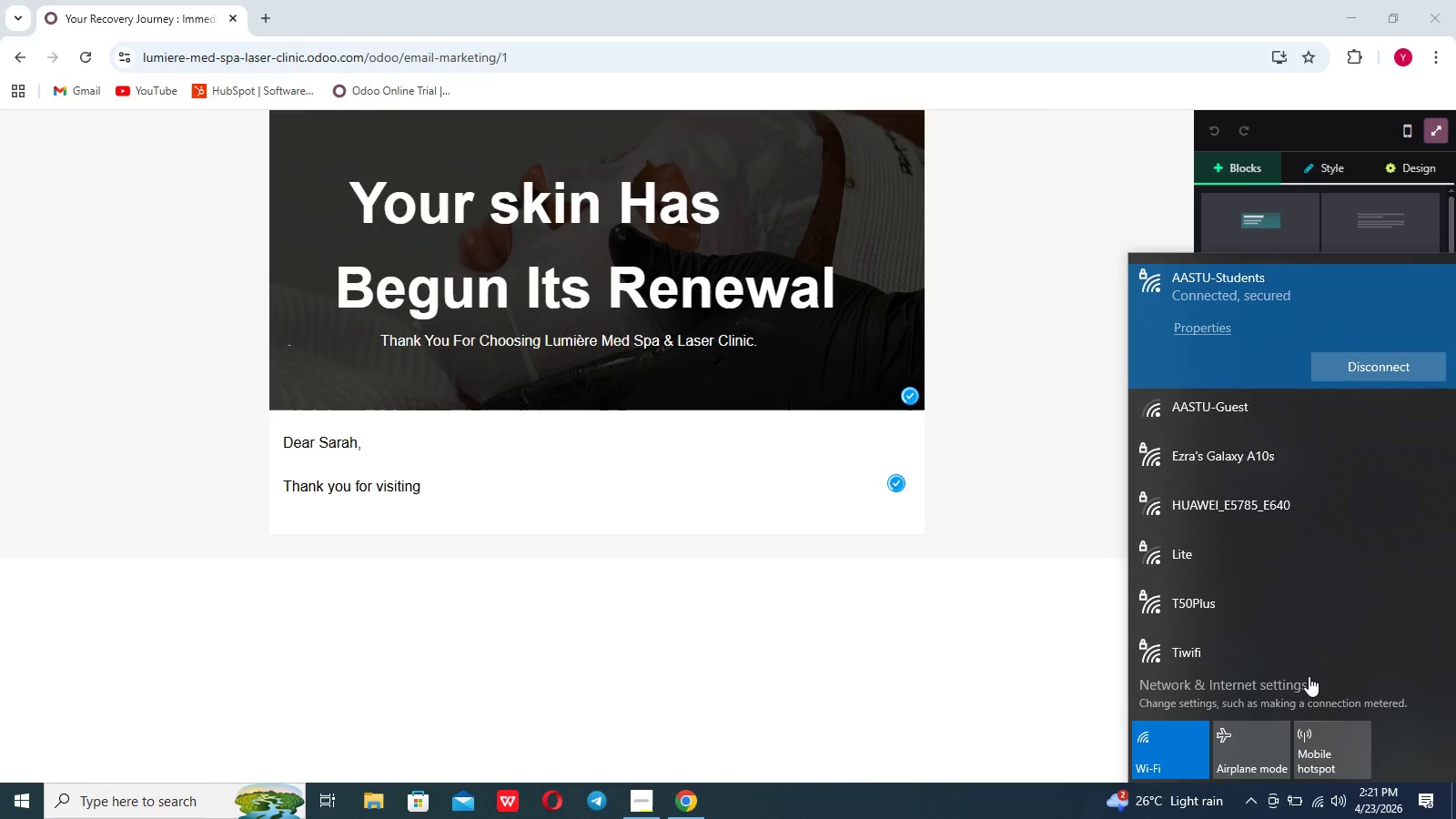 
wait(13.59)
 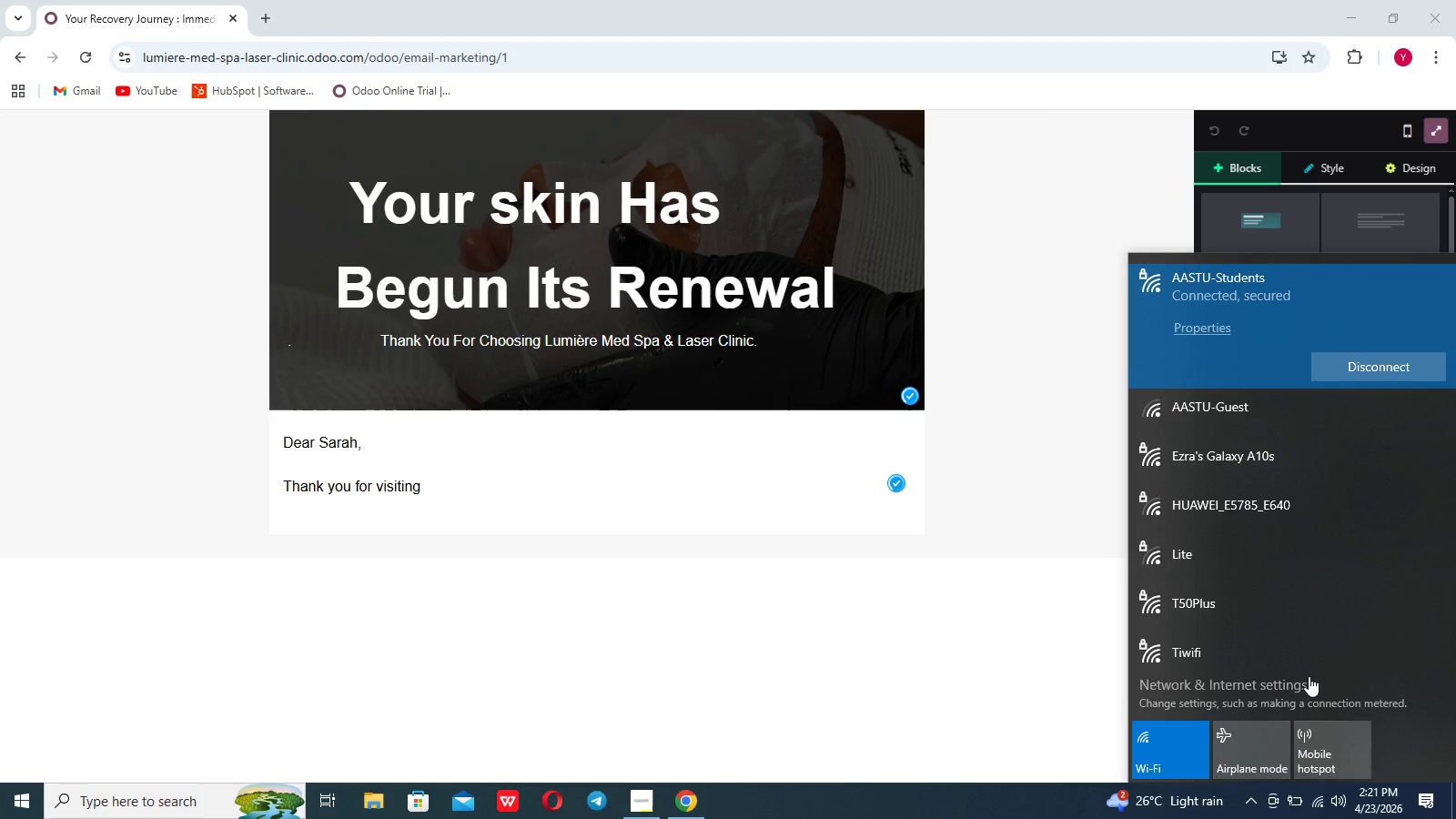 
left_click([1196, 724])
 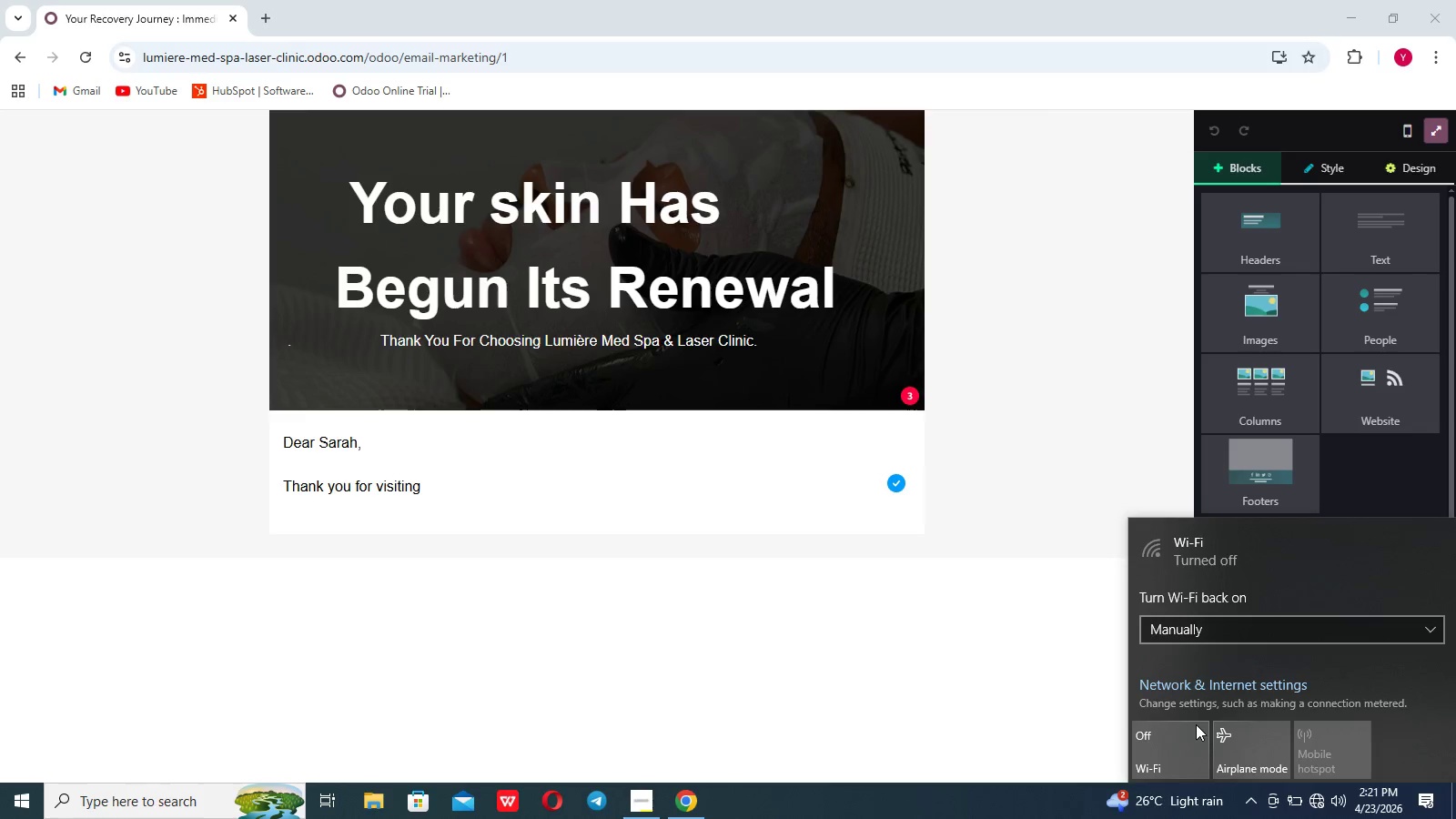 
left_click([1196, 724])
 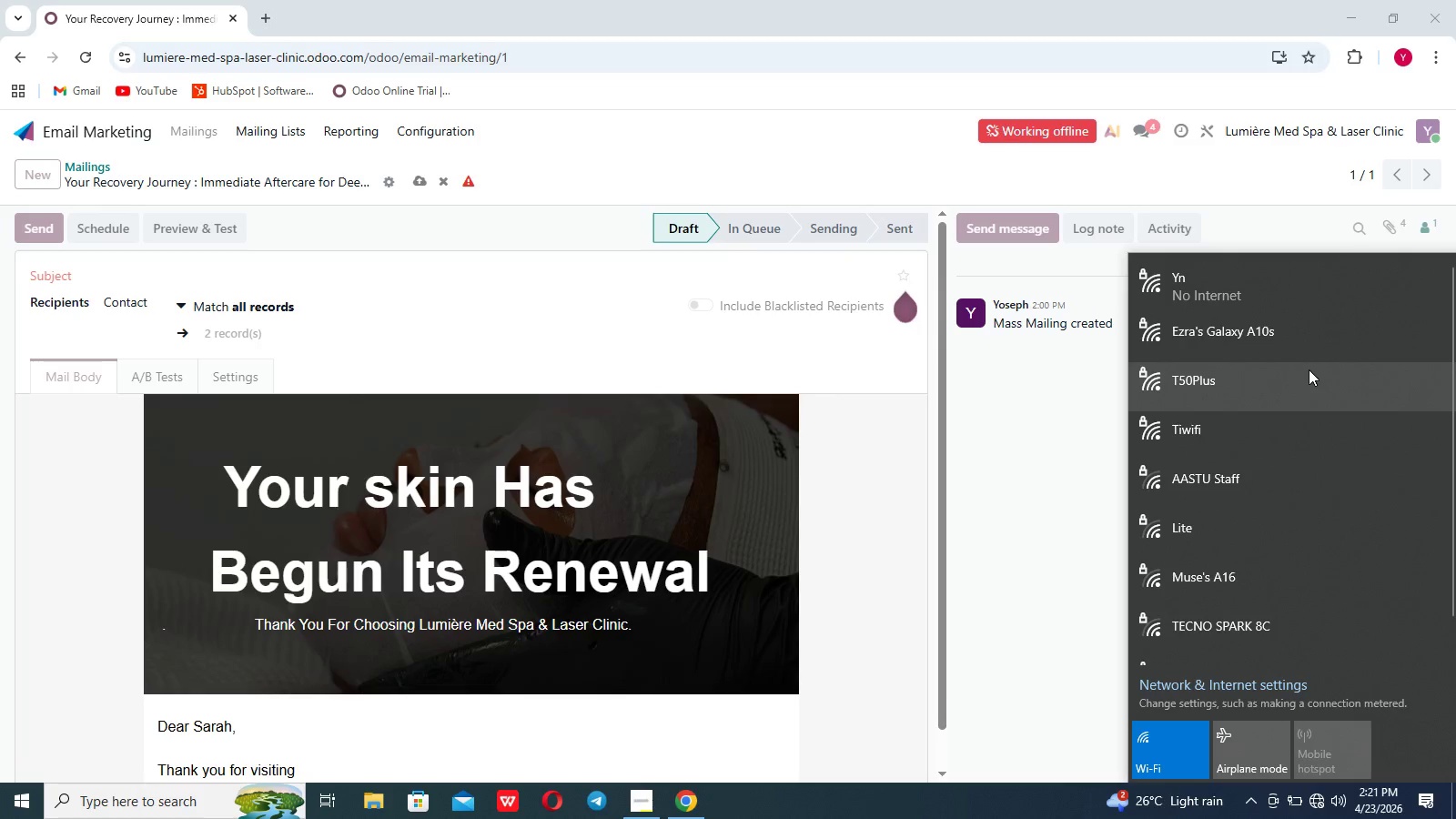 
wait(9.94)
 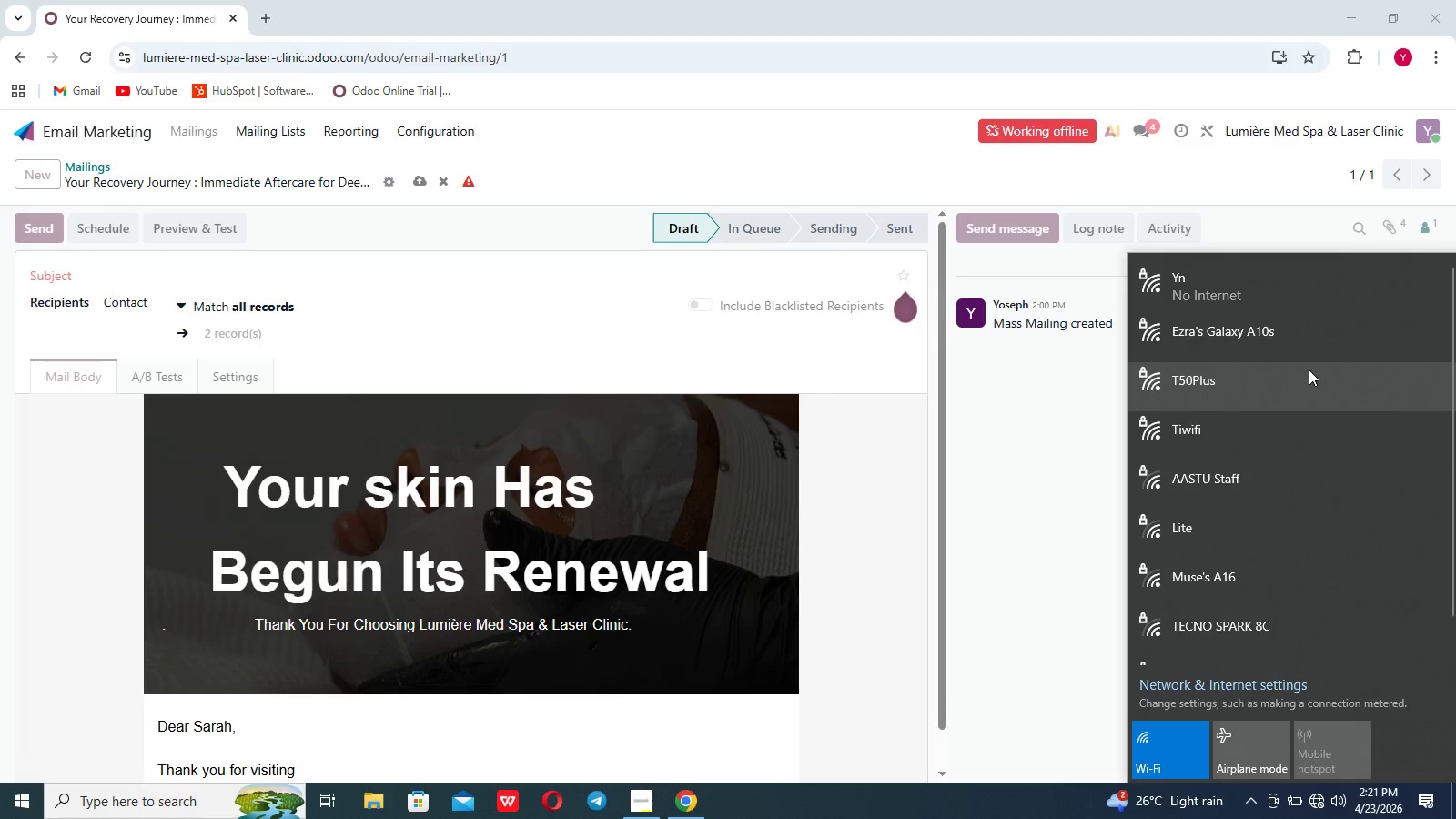 
left_click([889, 359])
 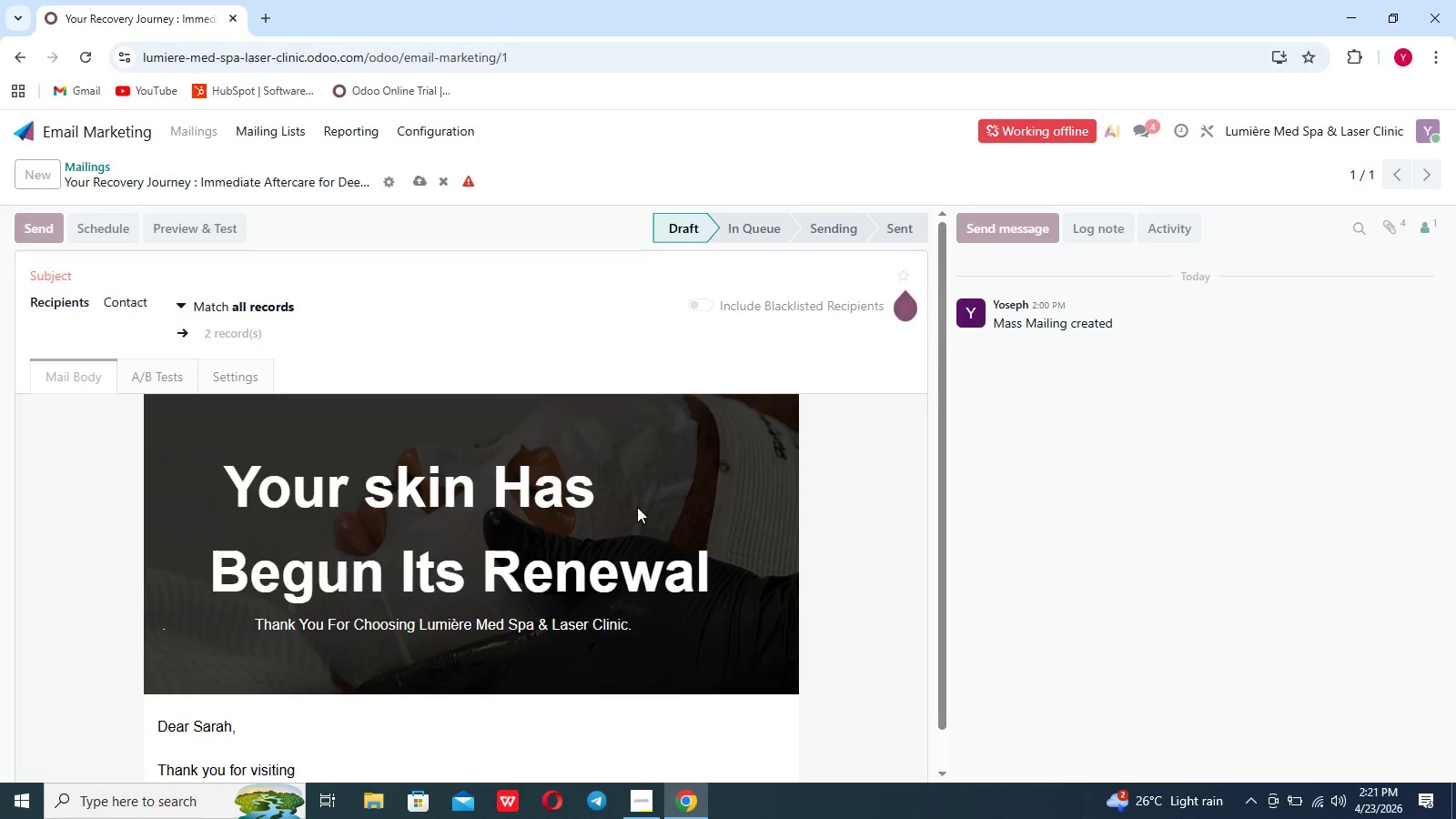 
scroll: coordinate [637, 507], scroll_direction: down, amount: 11.0
 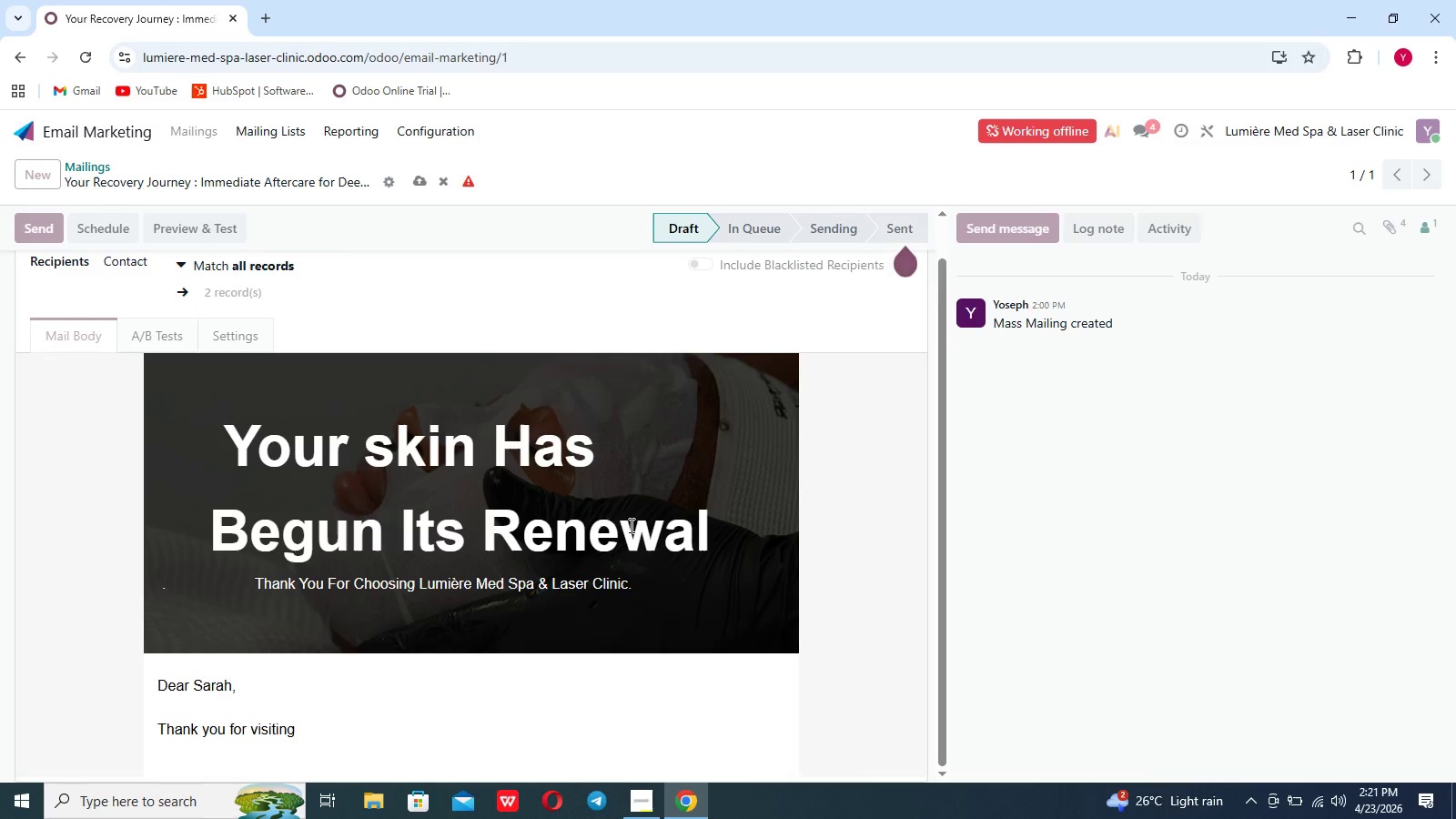 
left_click([630, 525])
 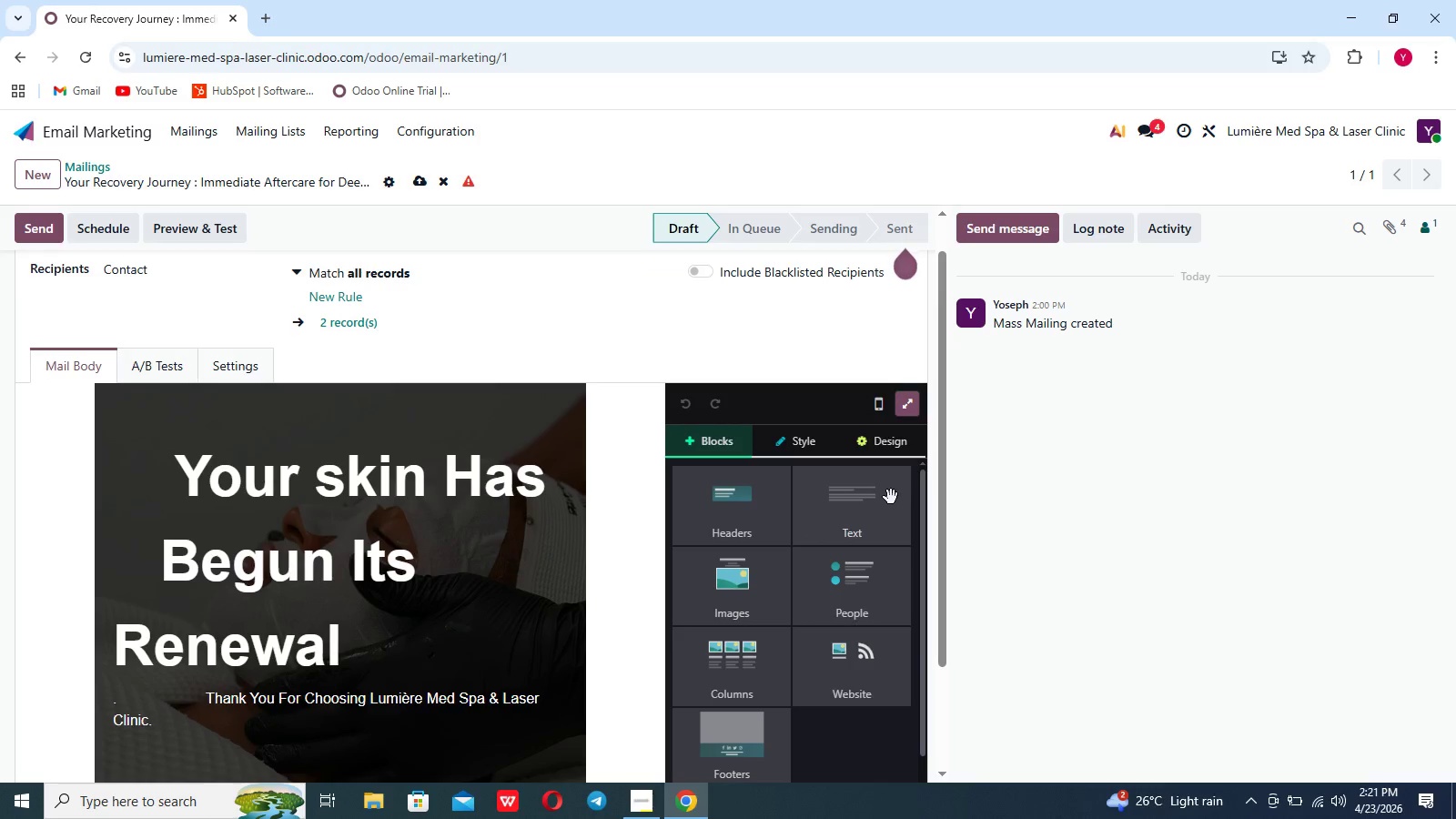 
left_click([907, 414])
 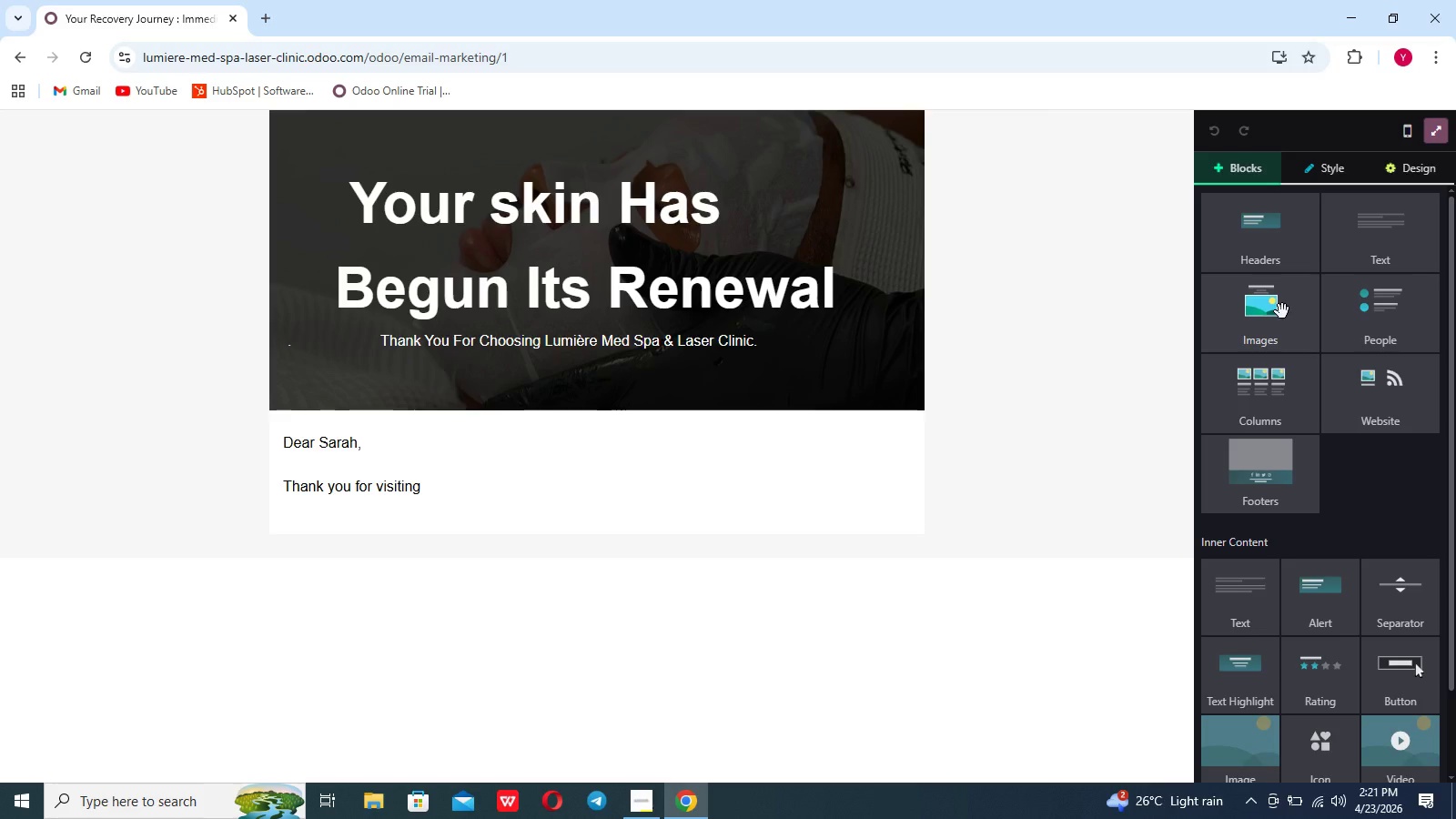 
left_click([976, 502])
 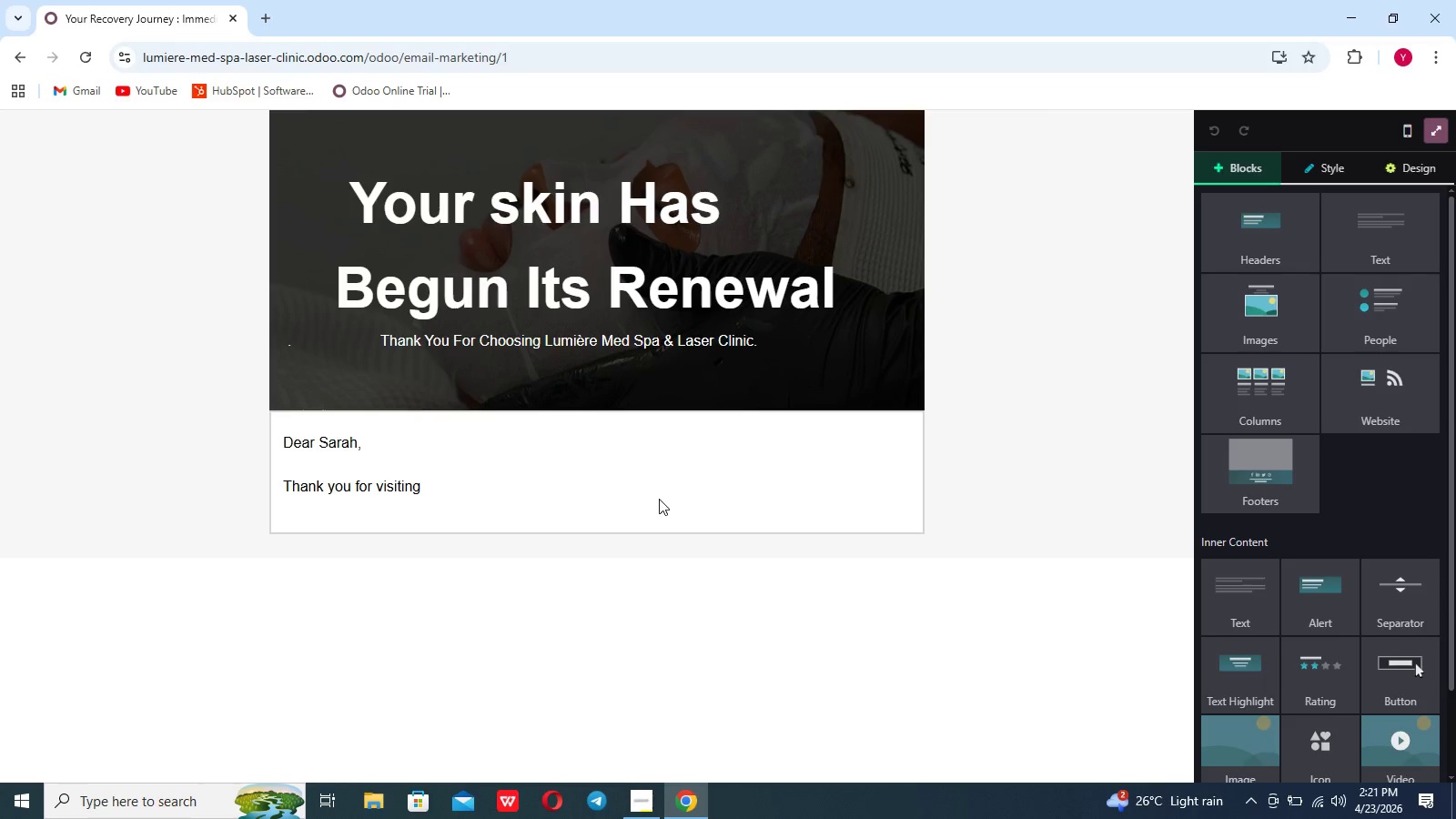 
left_click([659, 499])
 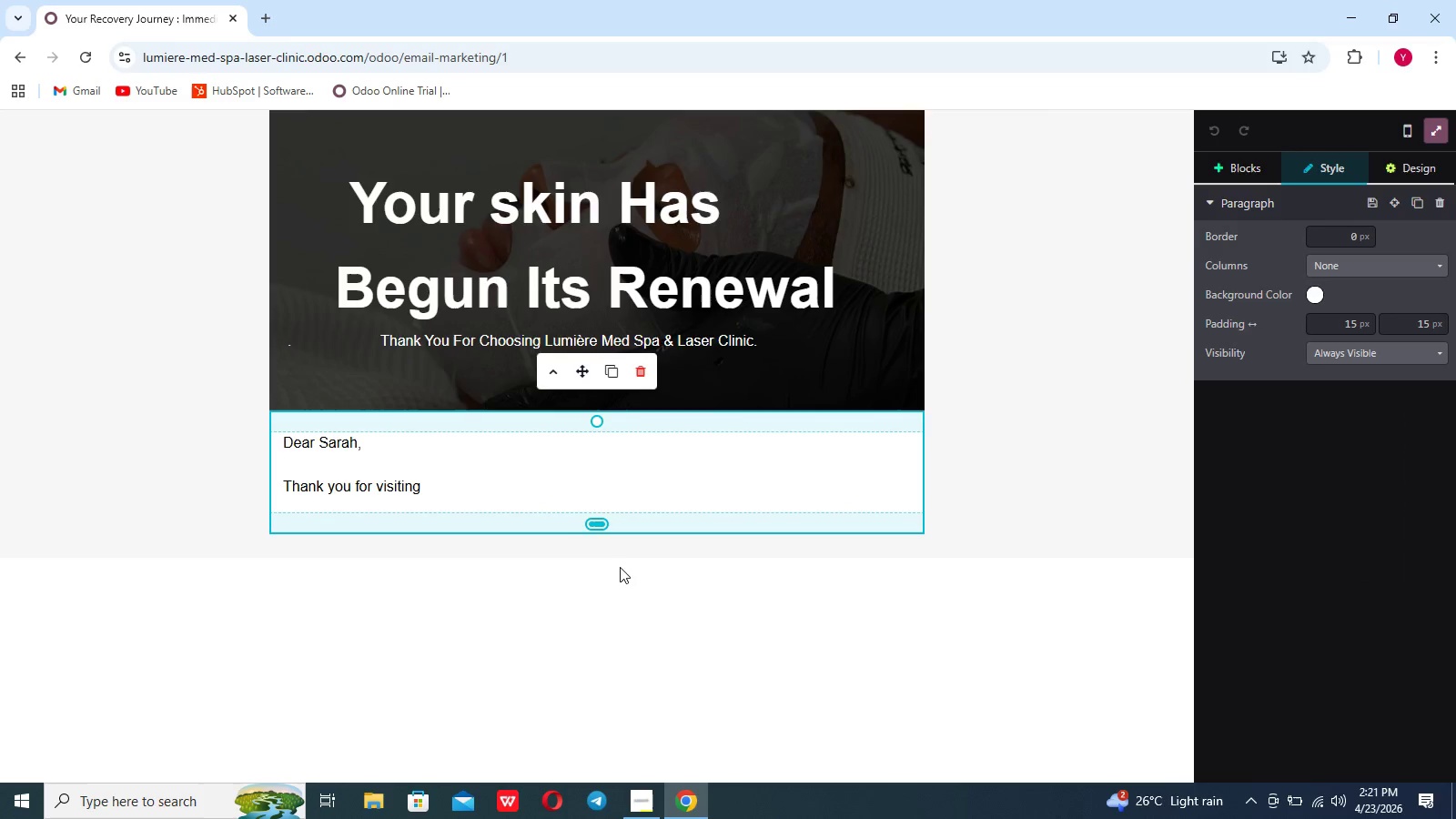 
left_click([620, 567])
 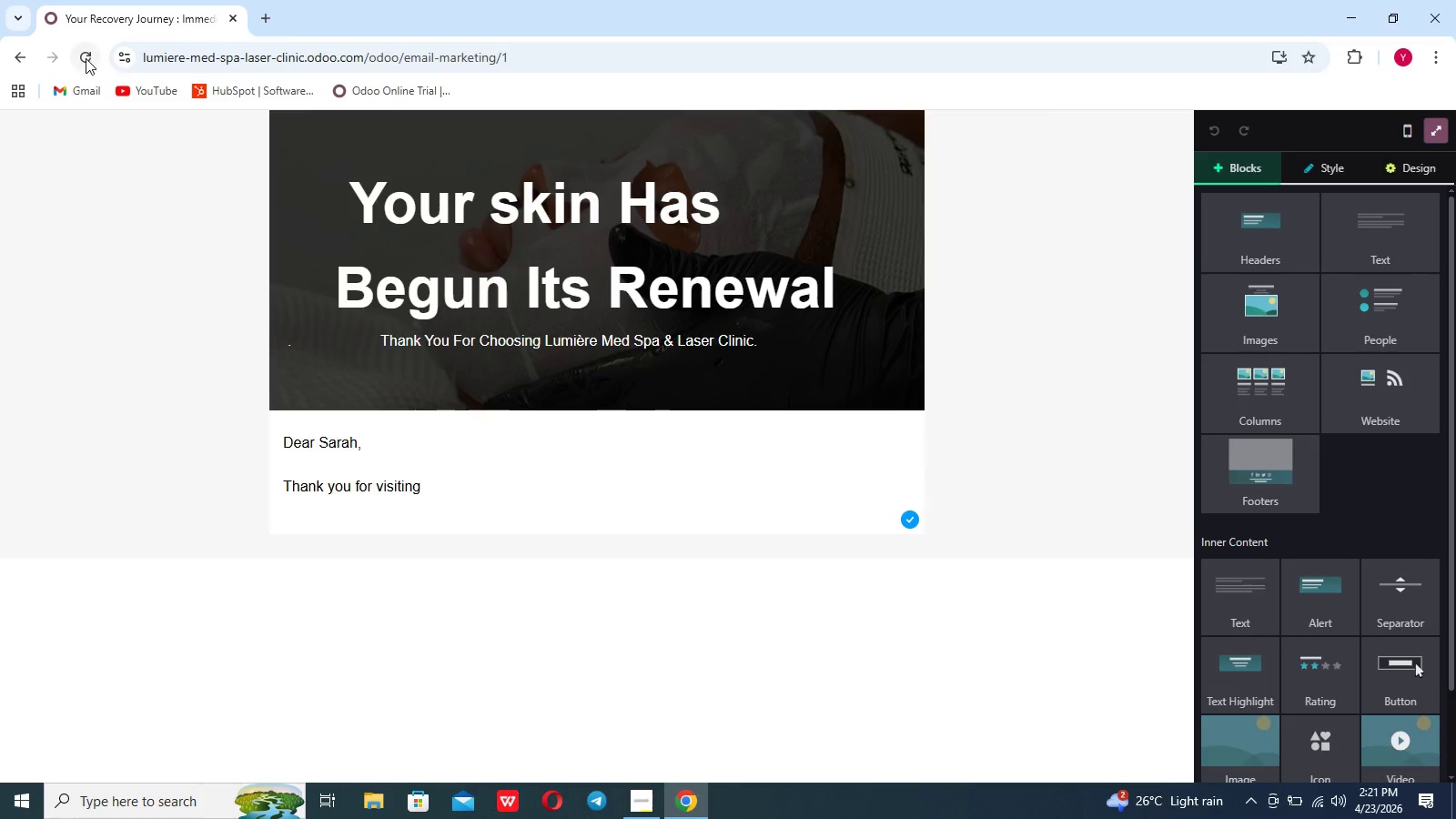 
left_click([86, 58])
 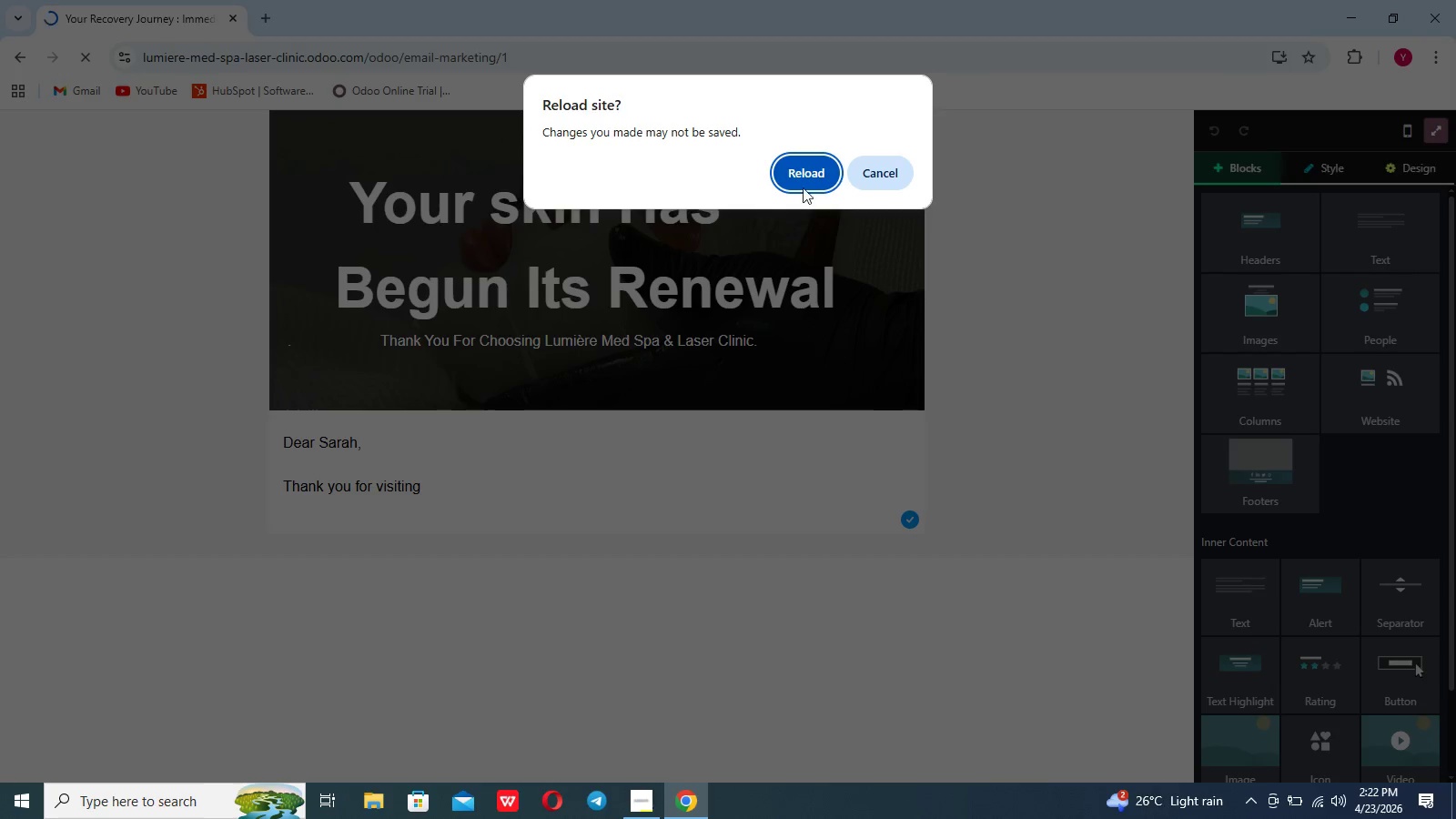 
left_click([805, 179])
 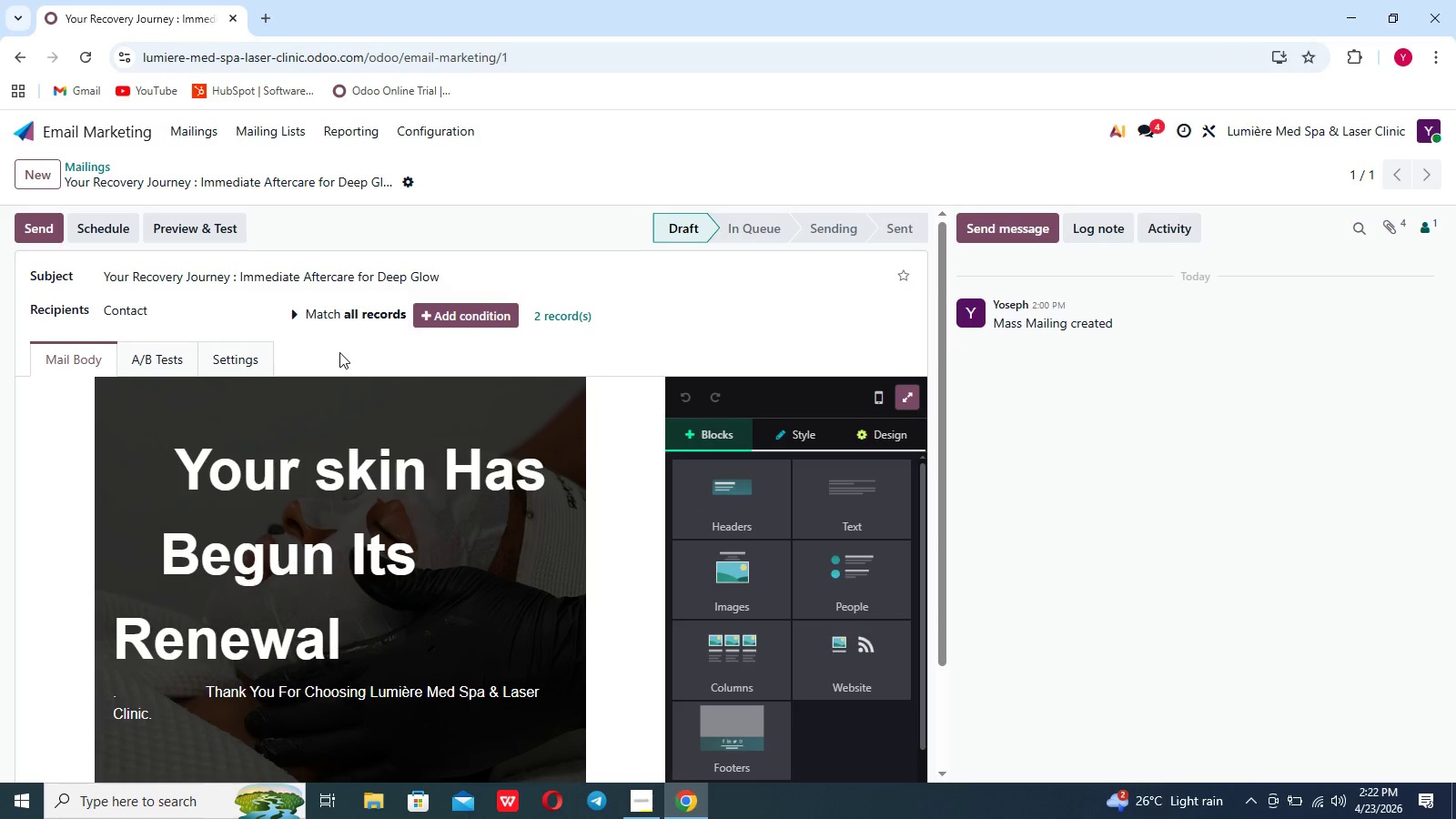 
wait(7.17)
 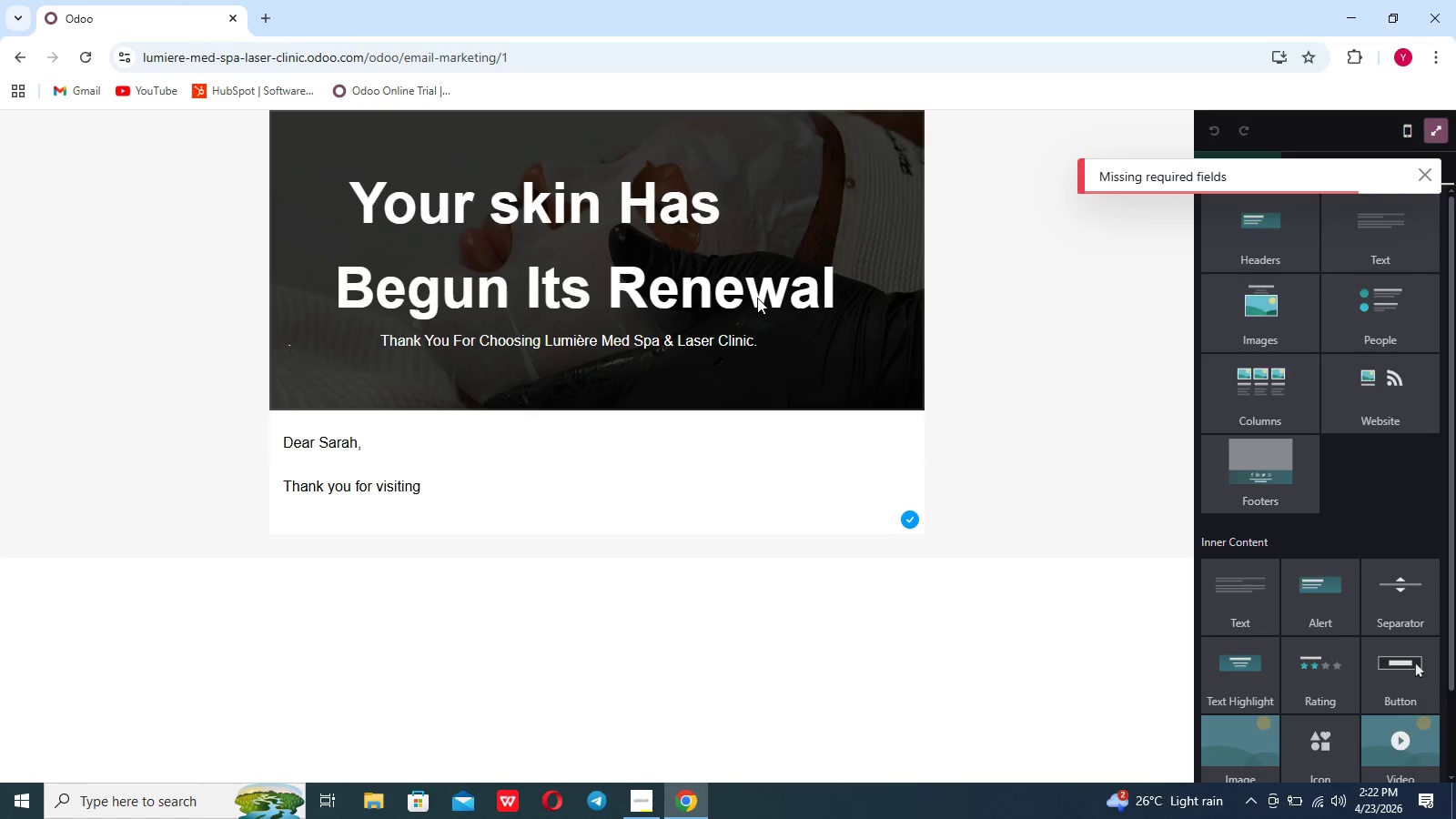 
scroll: coordinate [659, 461], scroll_direction: down, amount: 15.0
 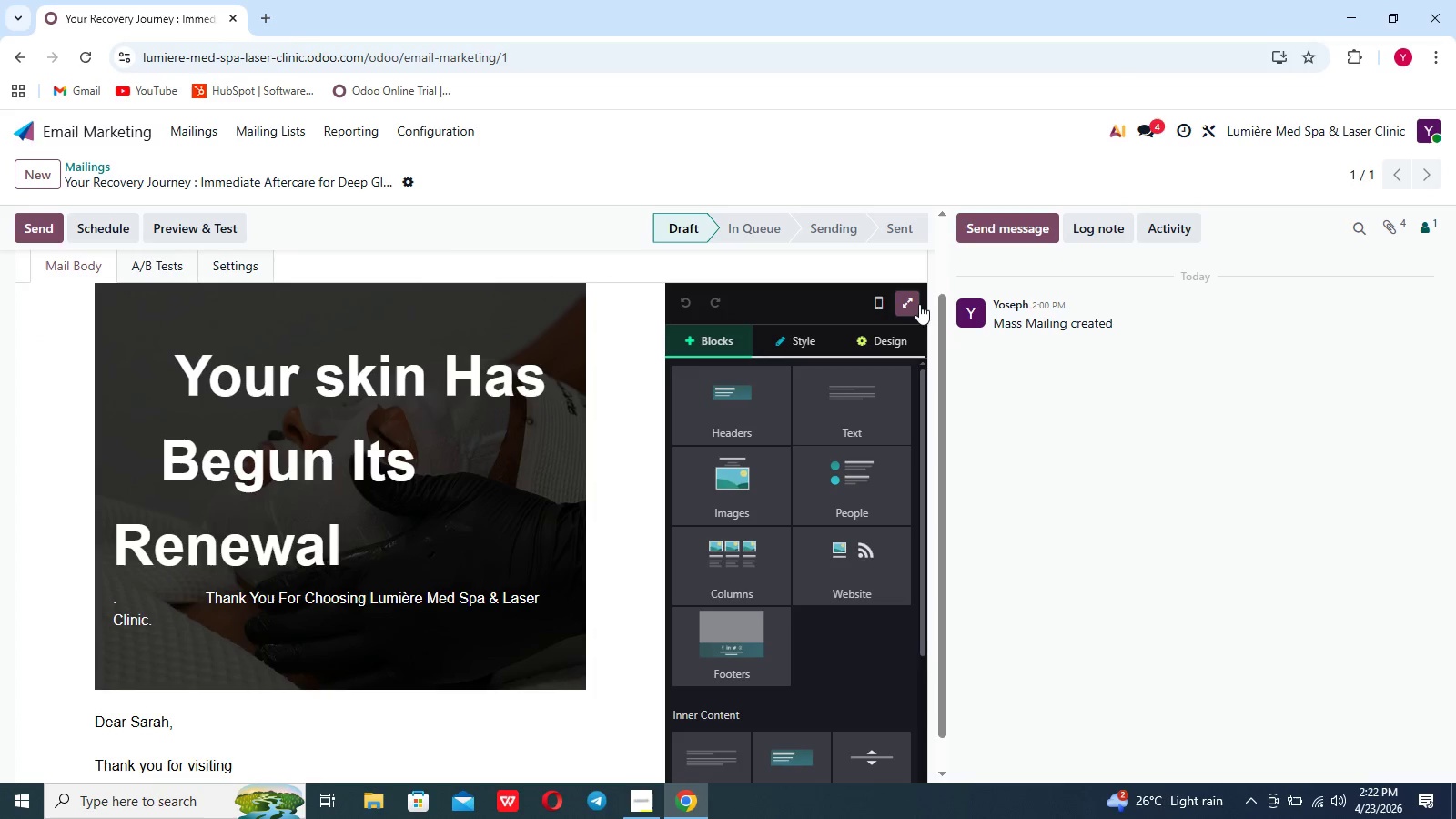 
left_click([915, 303])
 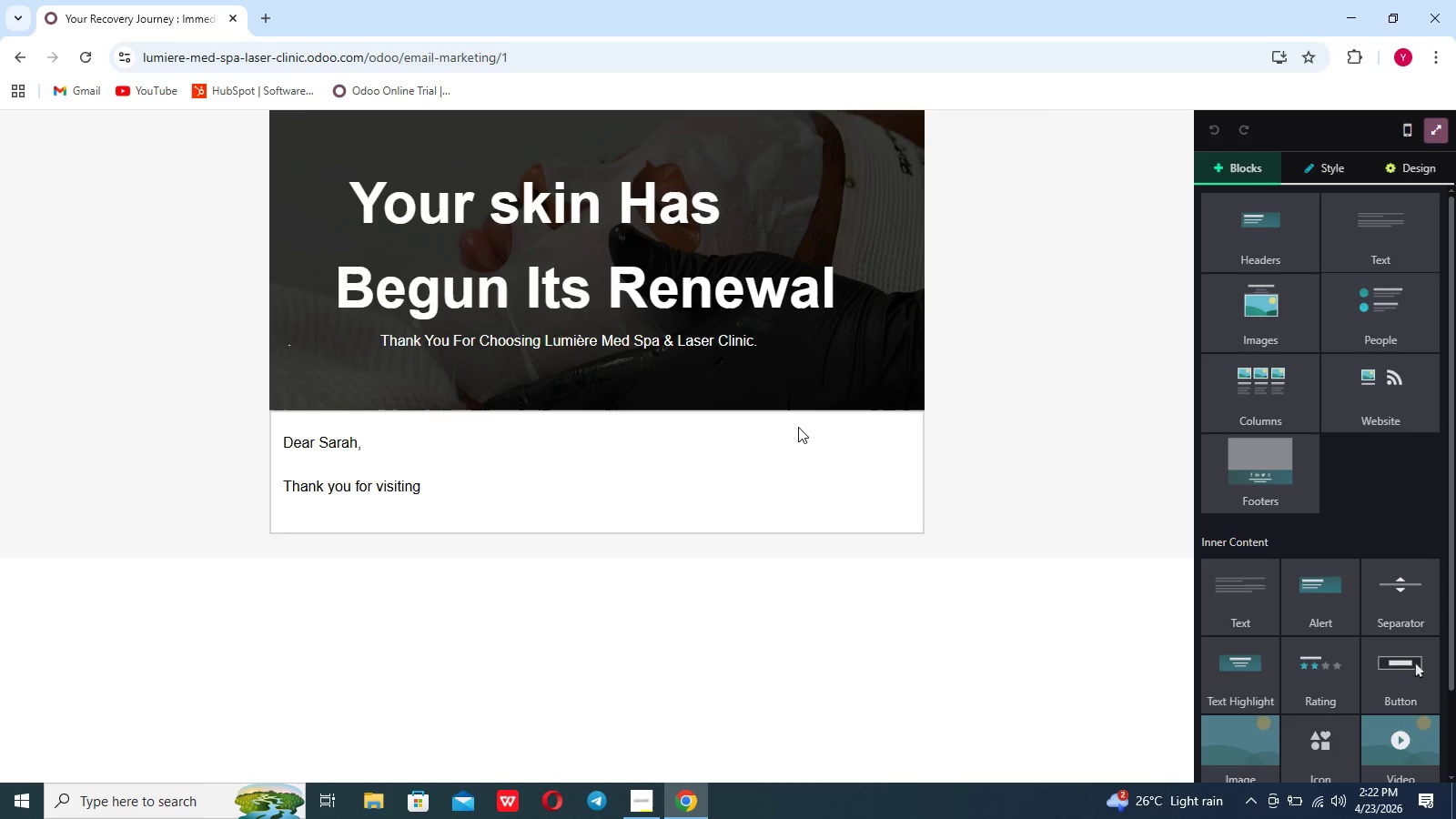 
scroll: coordinate [798, 427], scroll_direction: up, amount: 9.0
 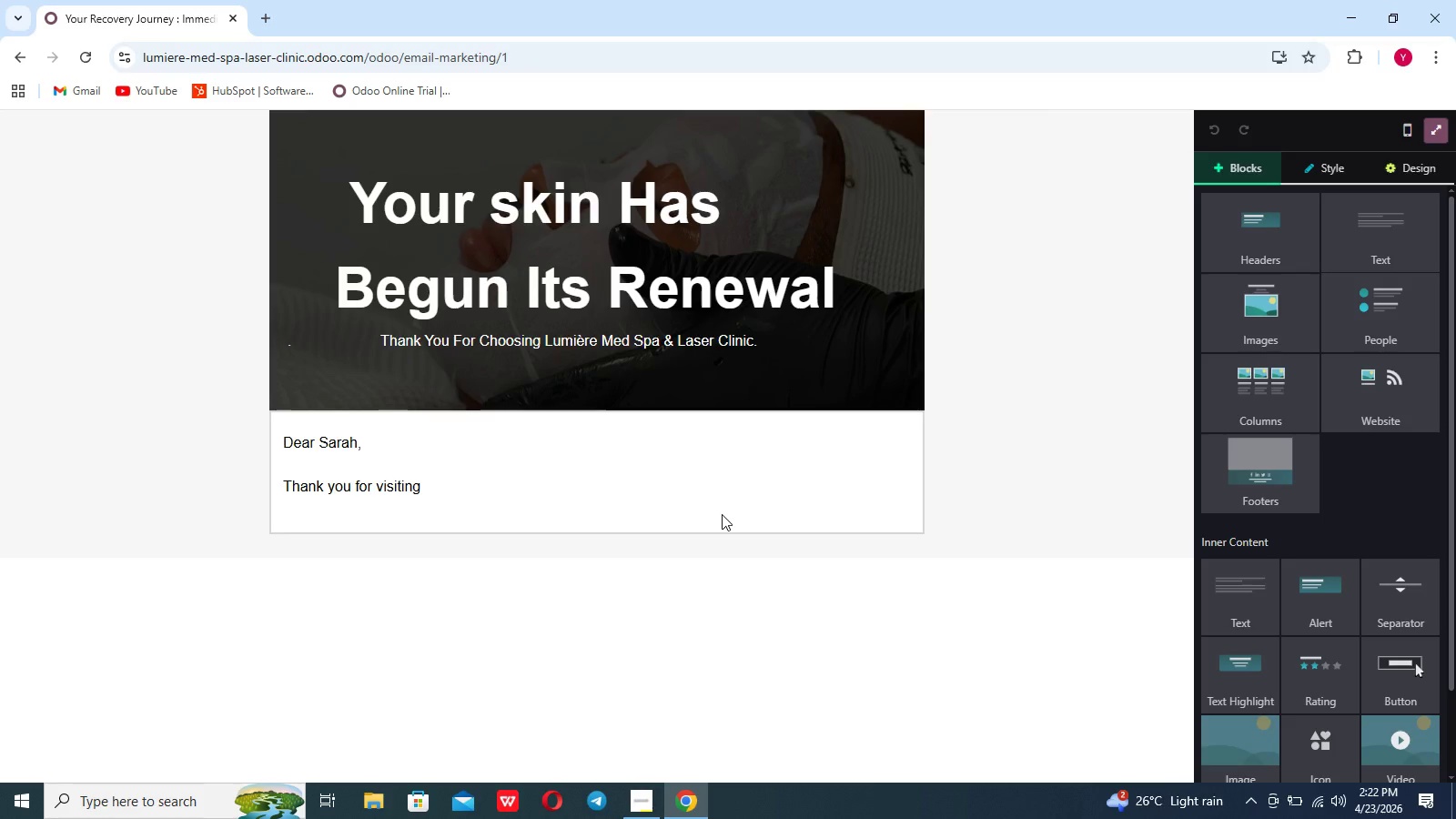 
left_click([722, 514])
 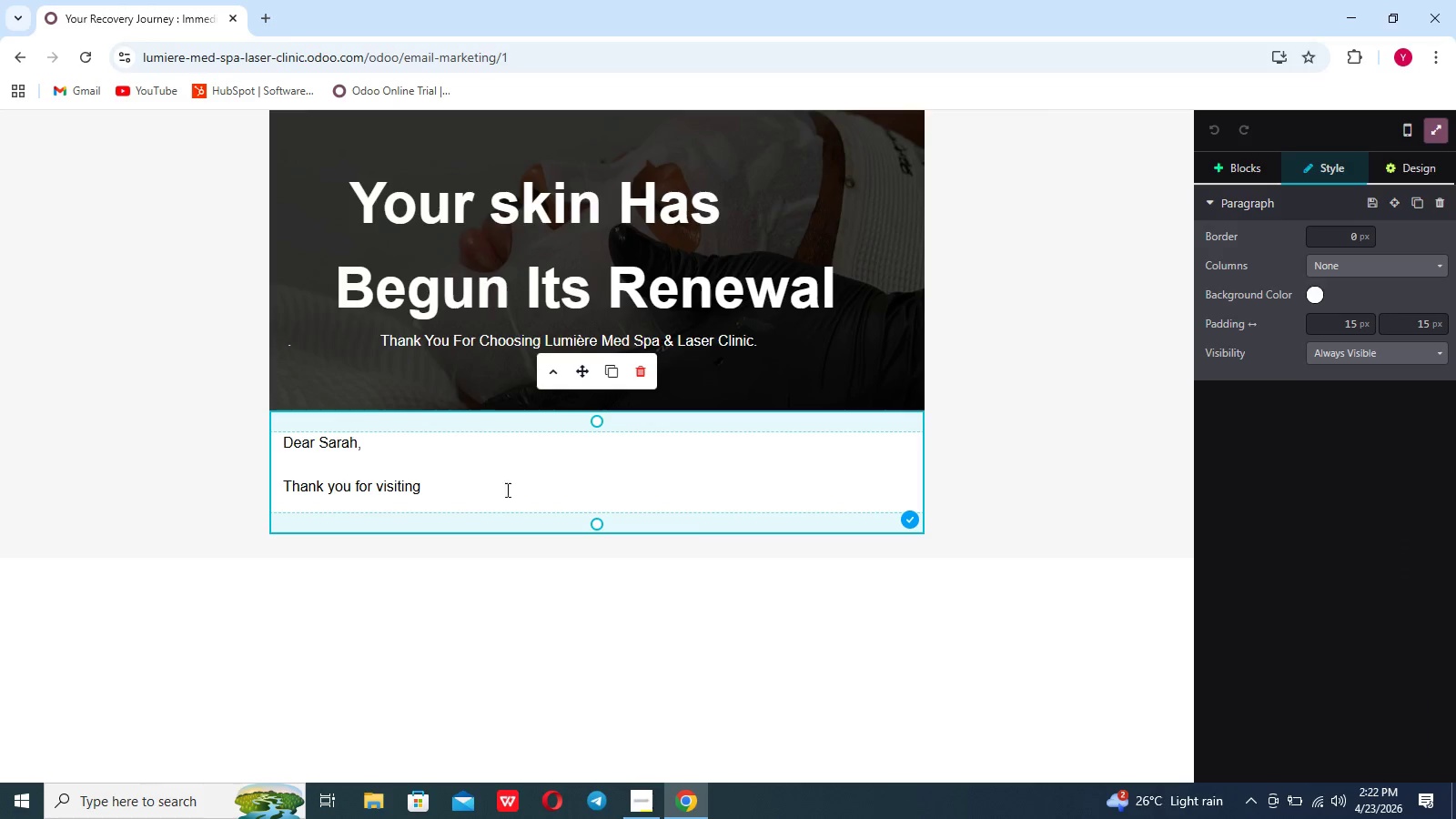 
left_click([493, 482])
 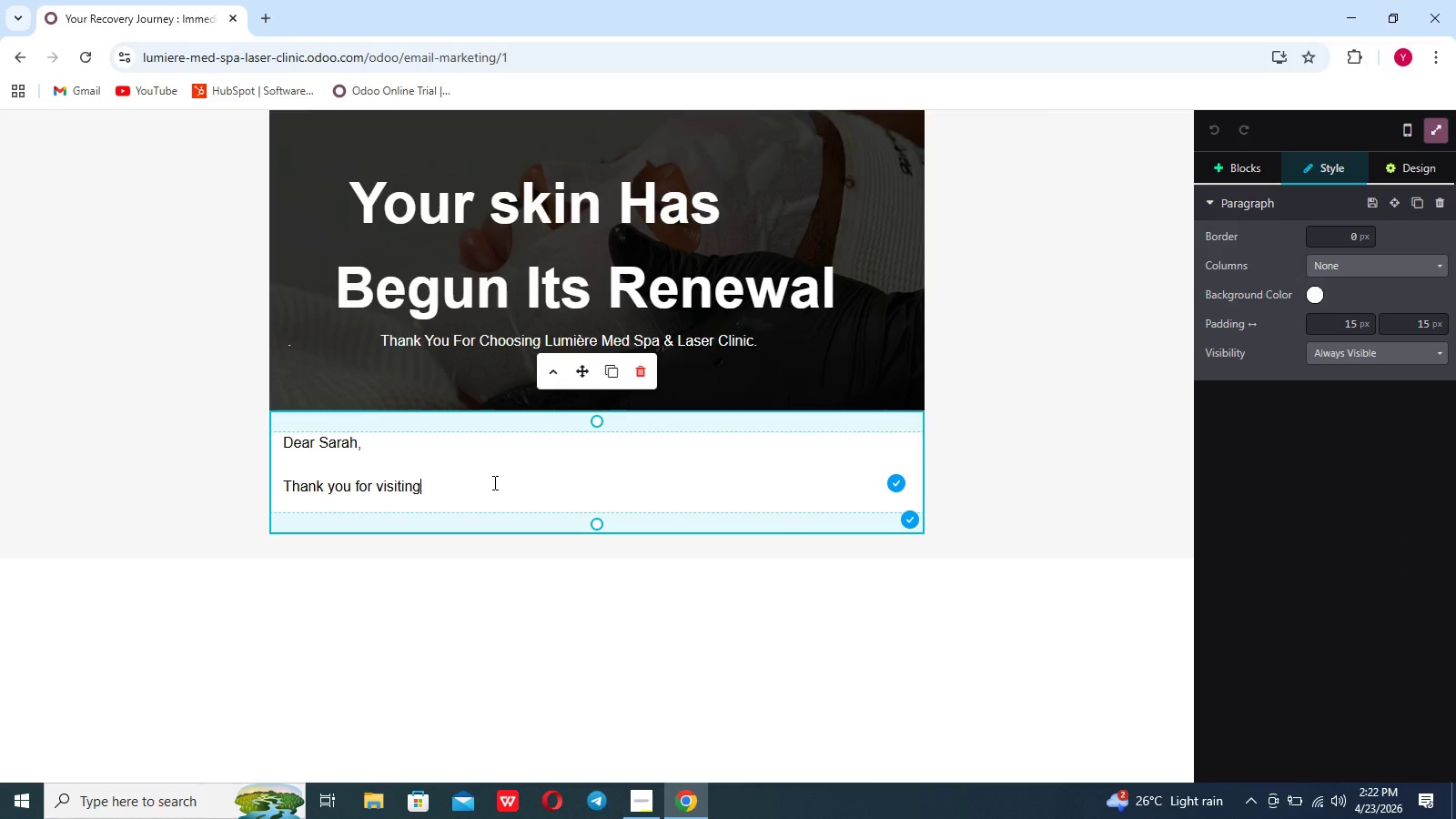 
key(Space)
 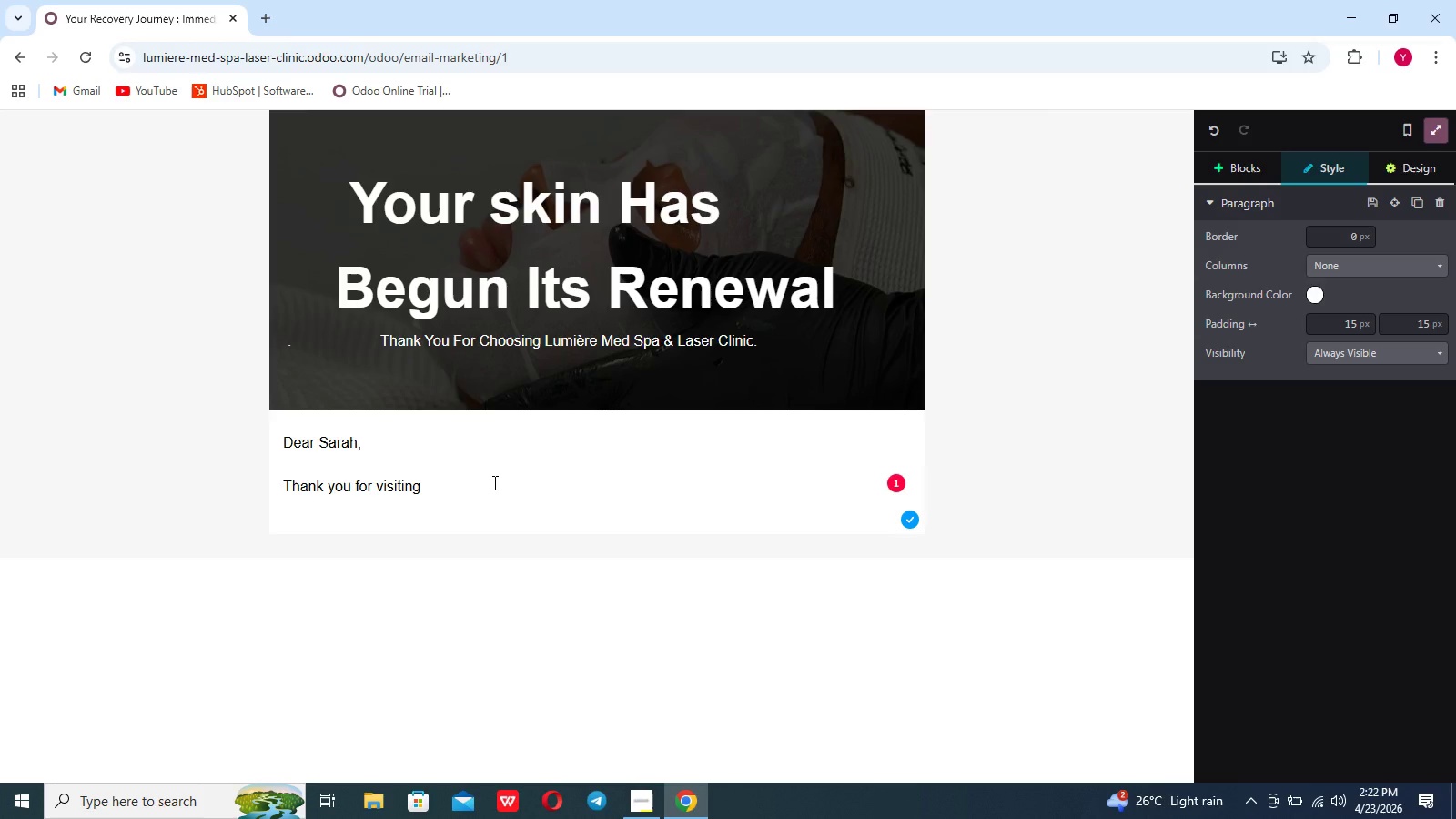 
wait(11.98)
 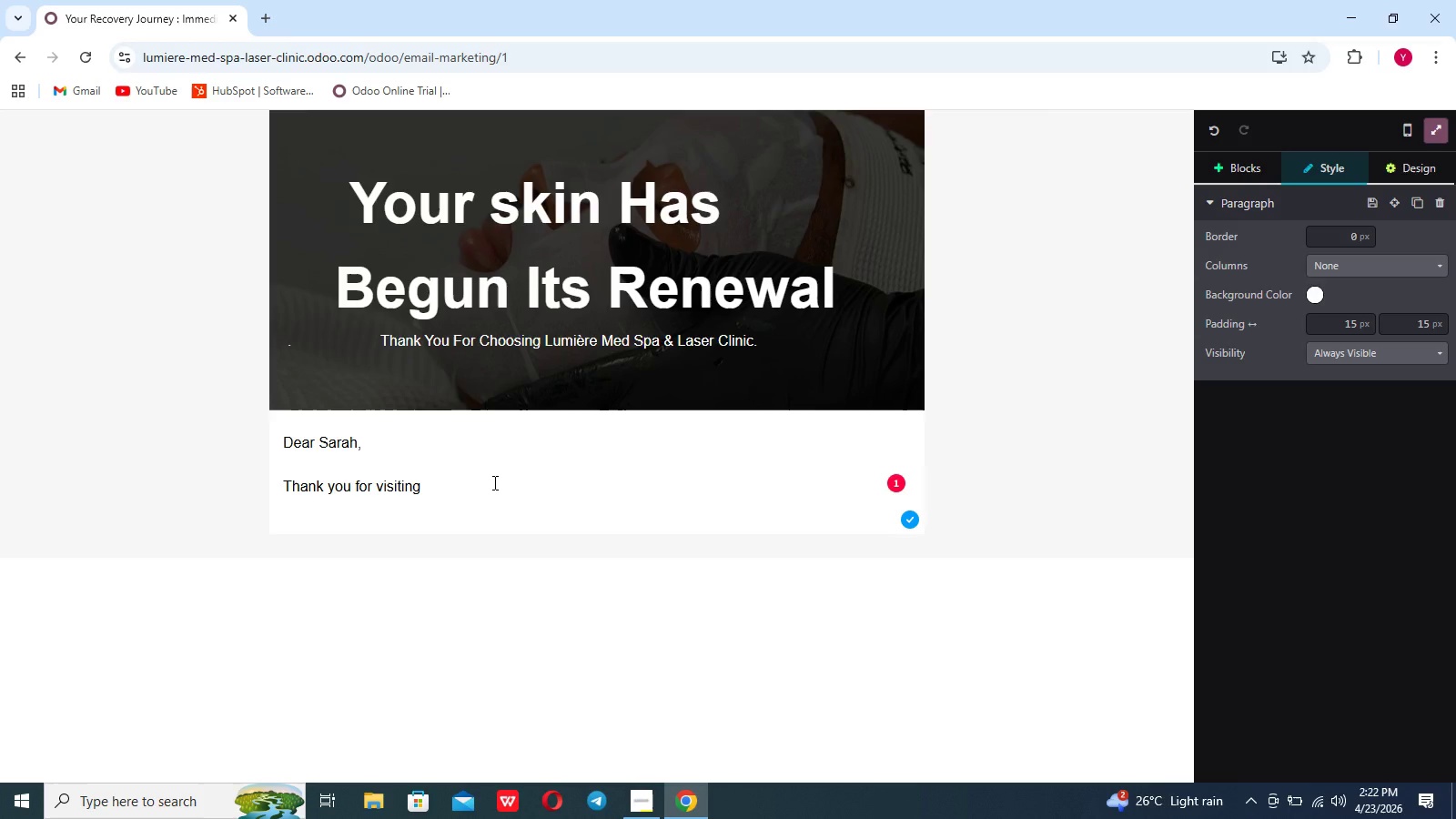 
left_click([394, 486])
 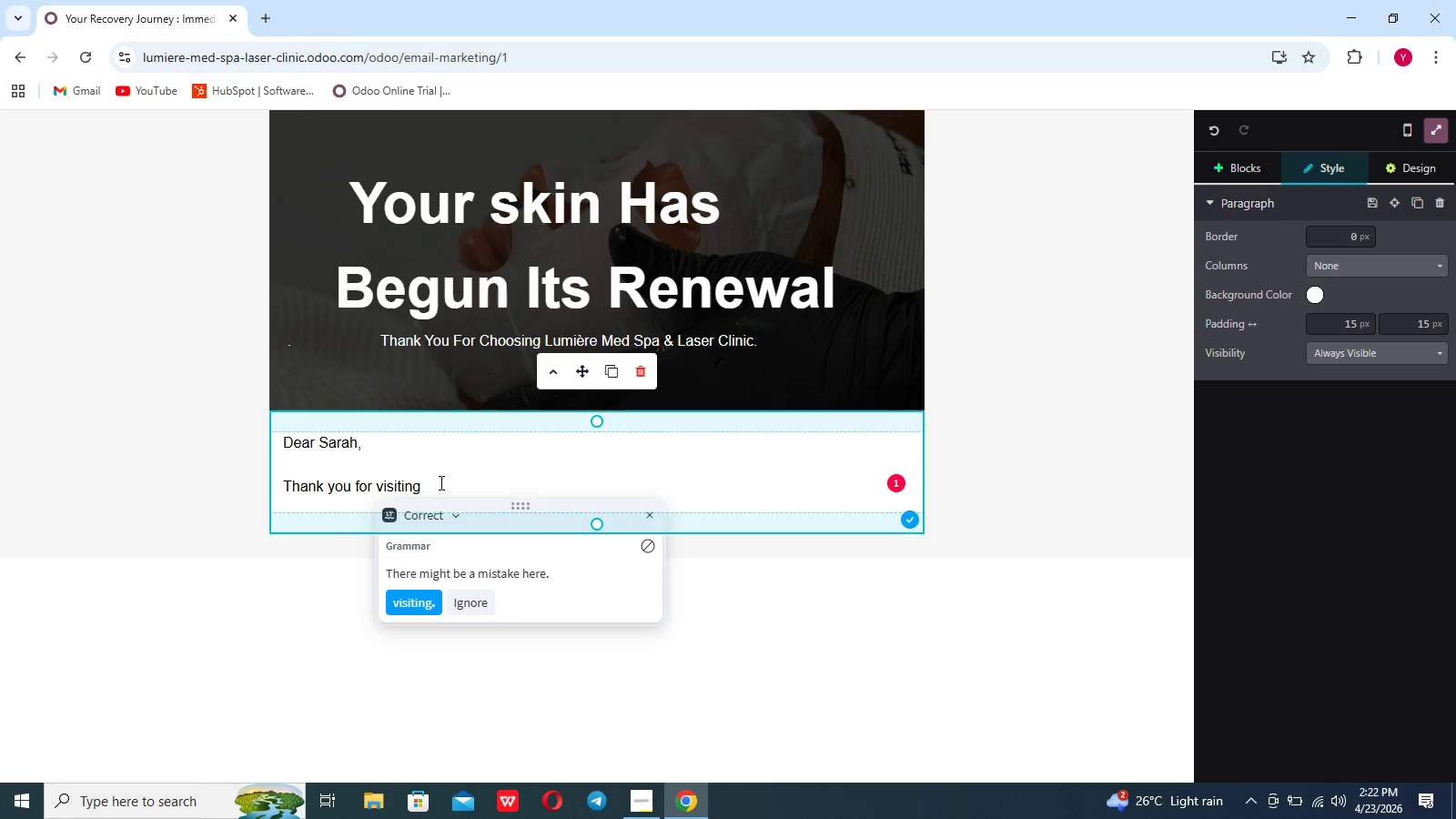 
left_click([440, 482])
 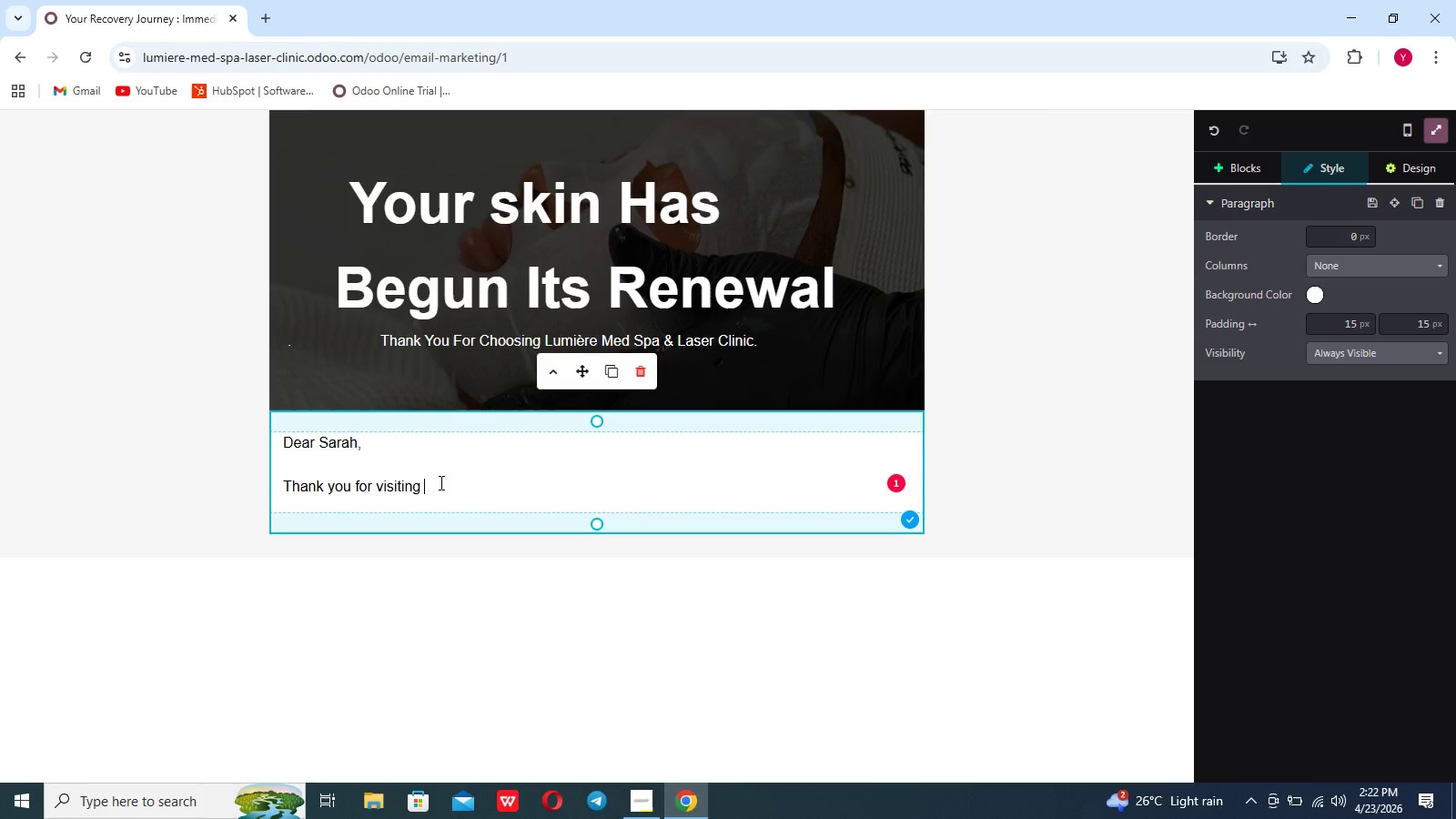 
key(Space)
 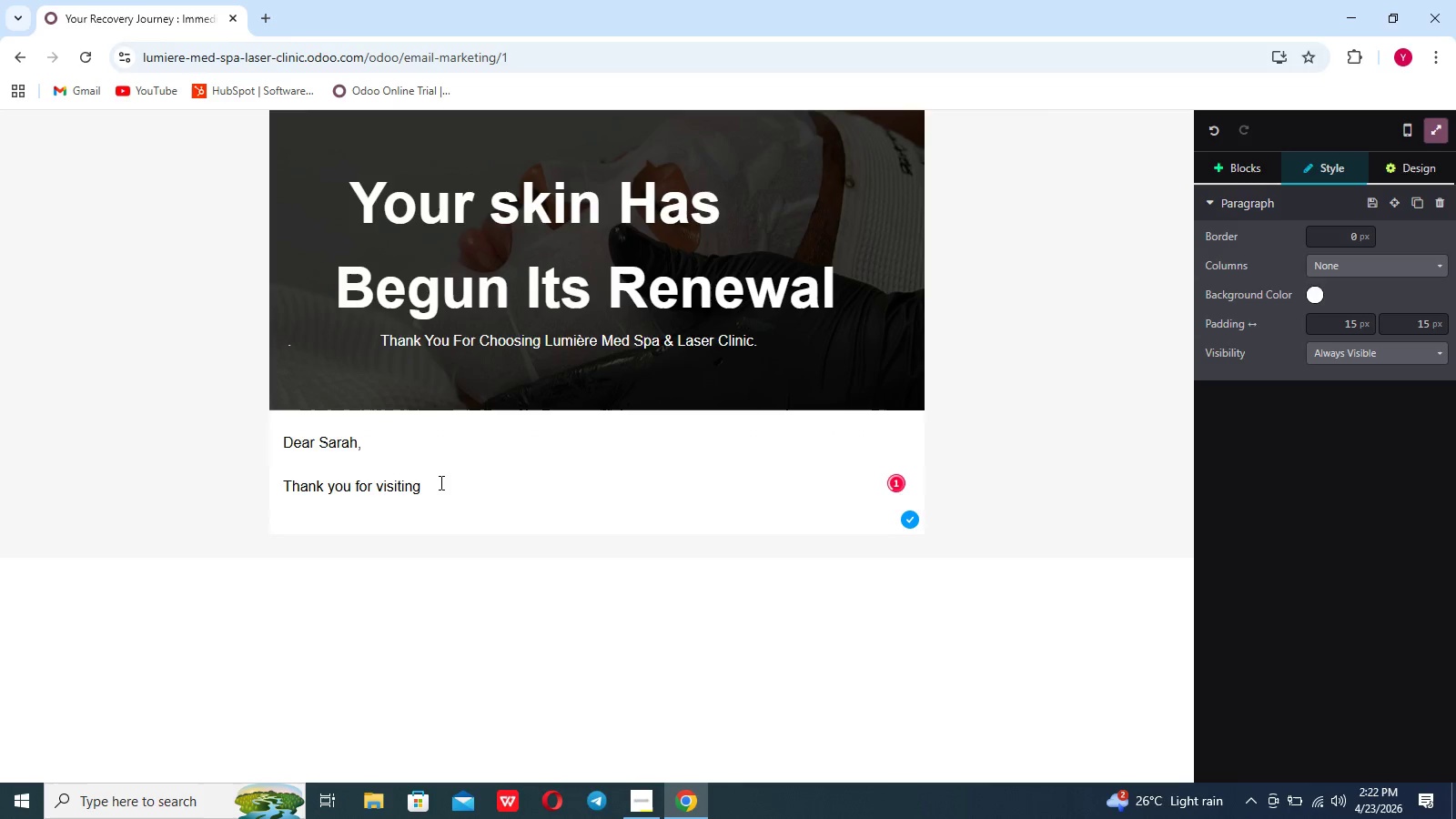 
key(Backspace)
 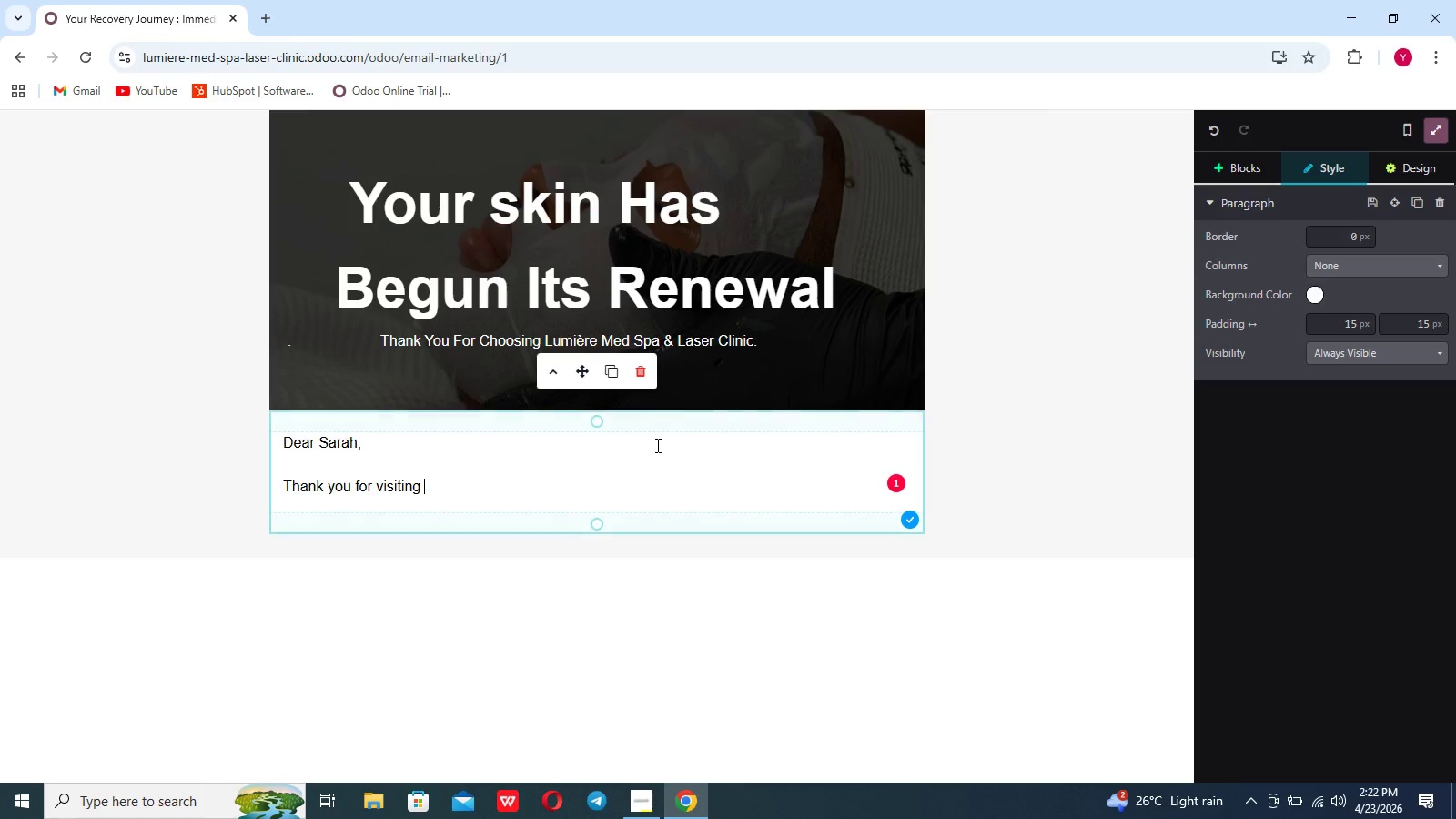 
scroll: coordinate [1010, 329], scroll_direction: none, amount: 0.0
 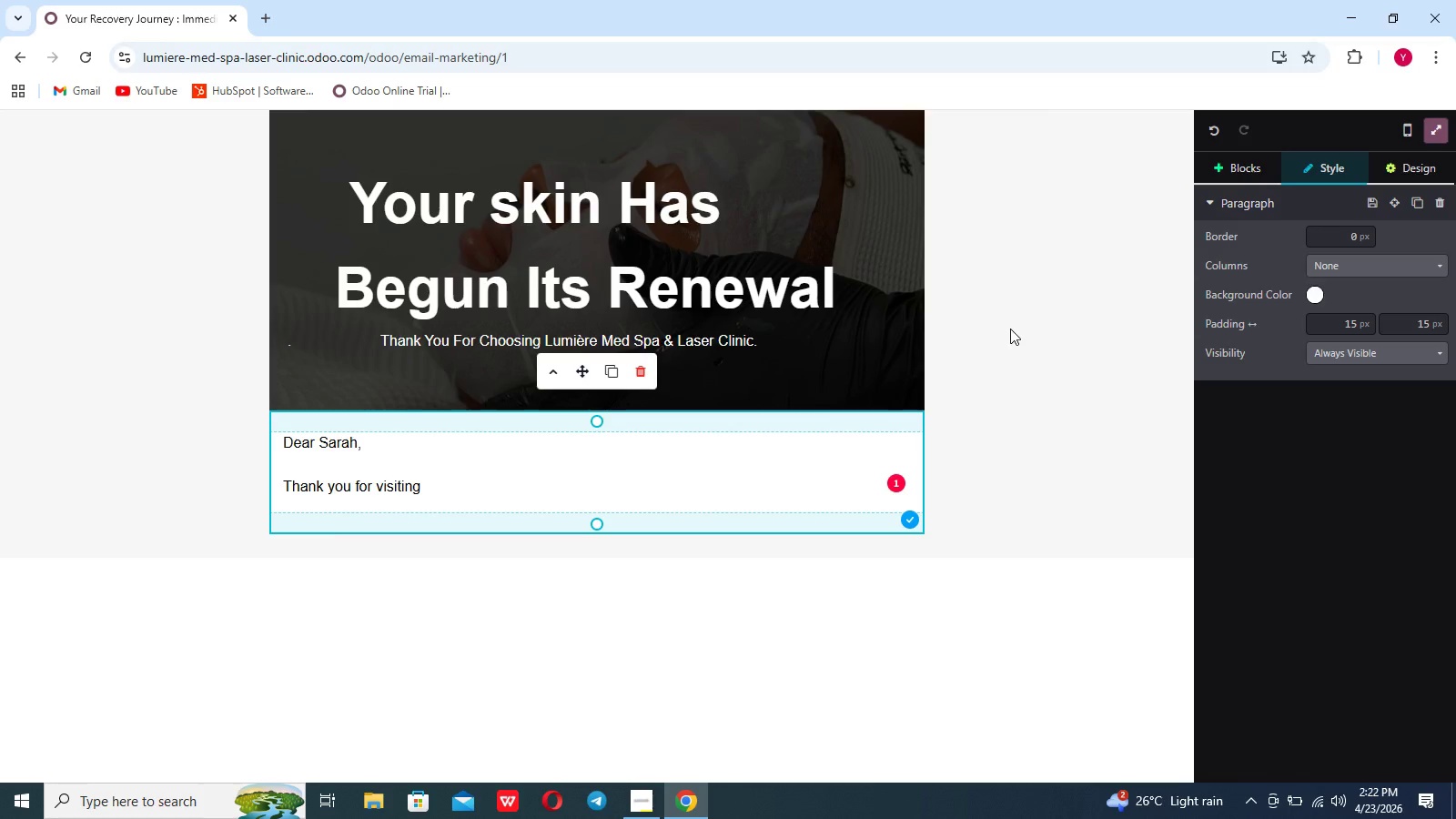 
type(your renr)
key(Backspace)
key(Backspace)
 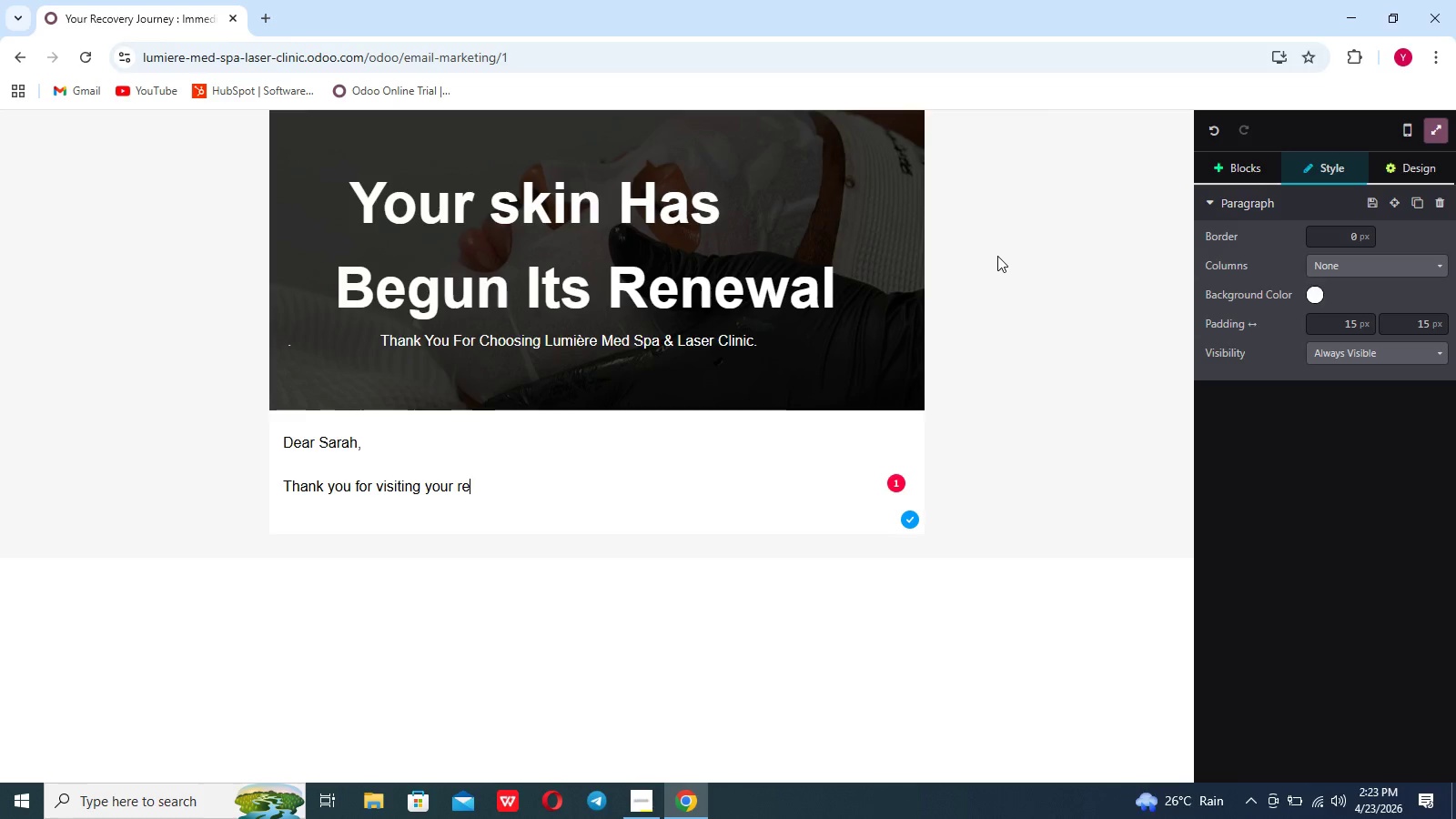 
wait(17.14)
 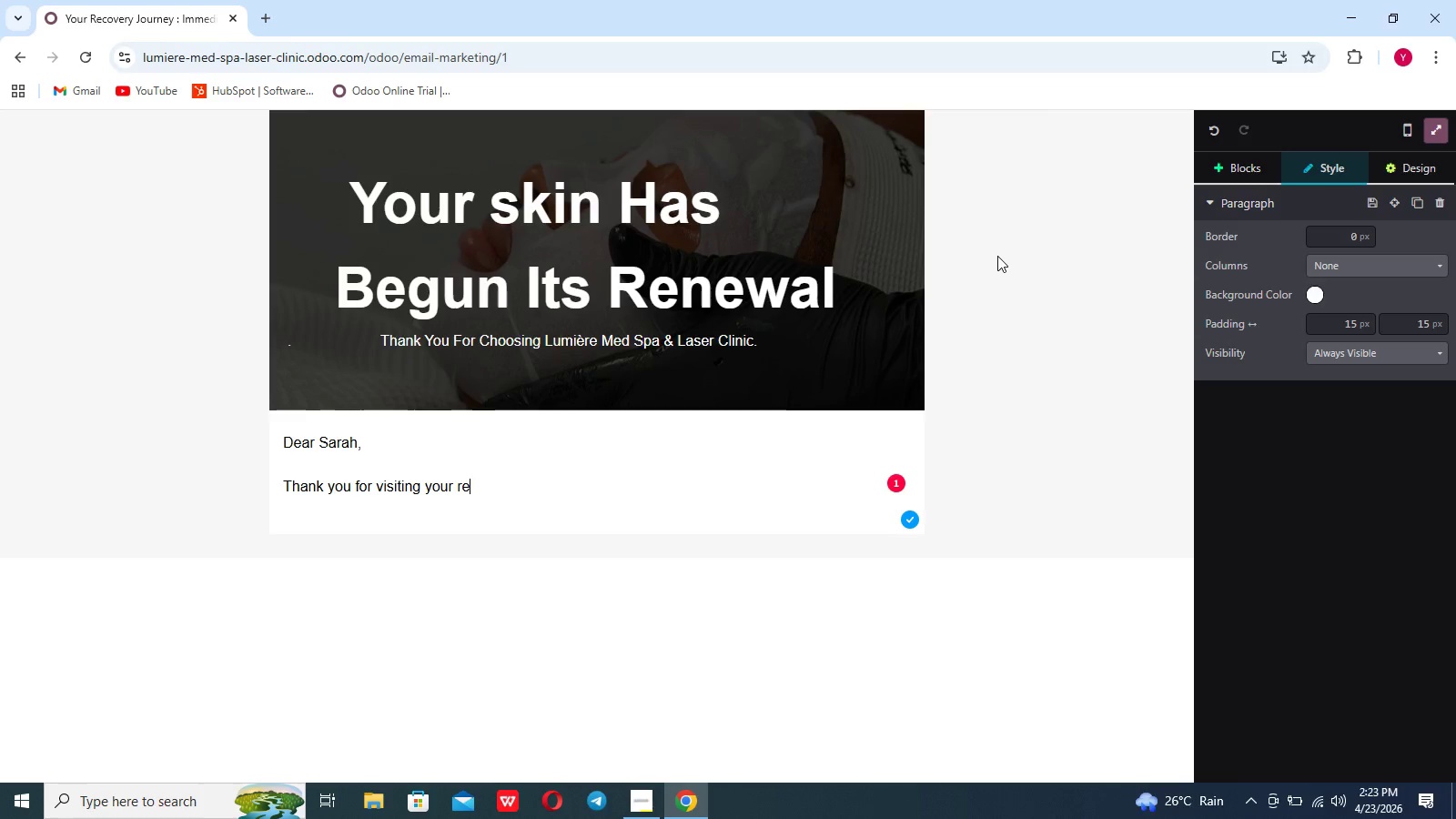 
left_click_drag(start_coordinate=[938, 402], to_coordinate=[1011, 410])
 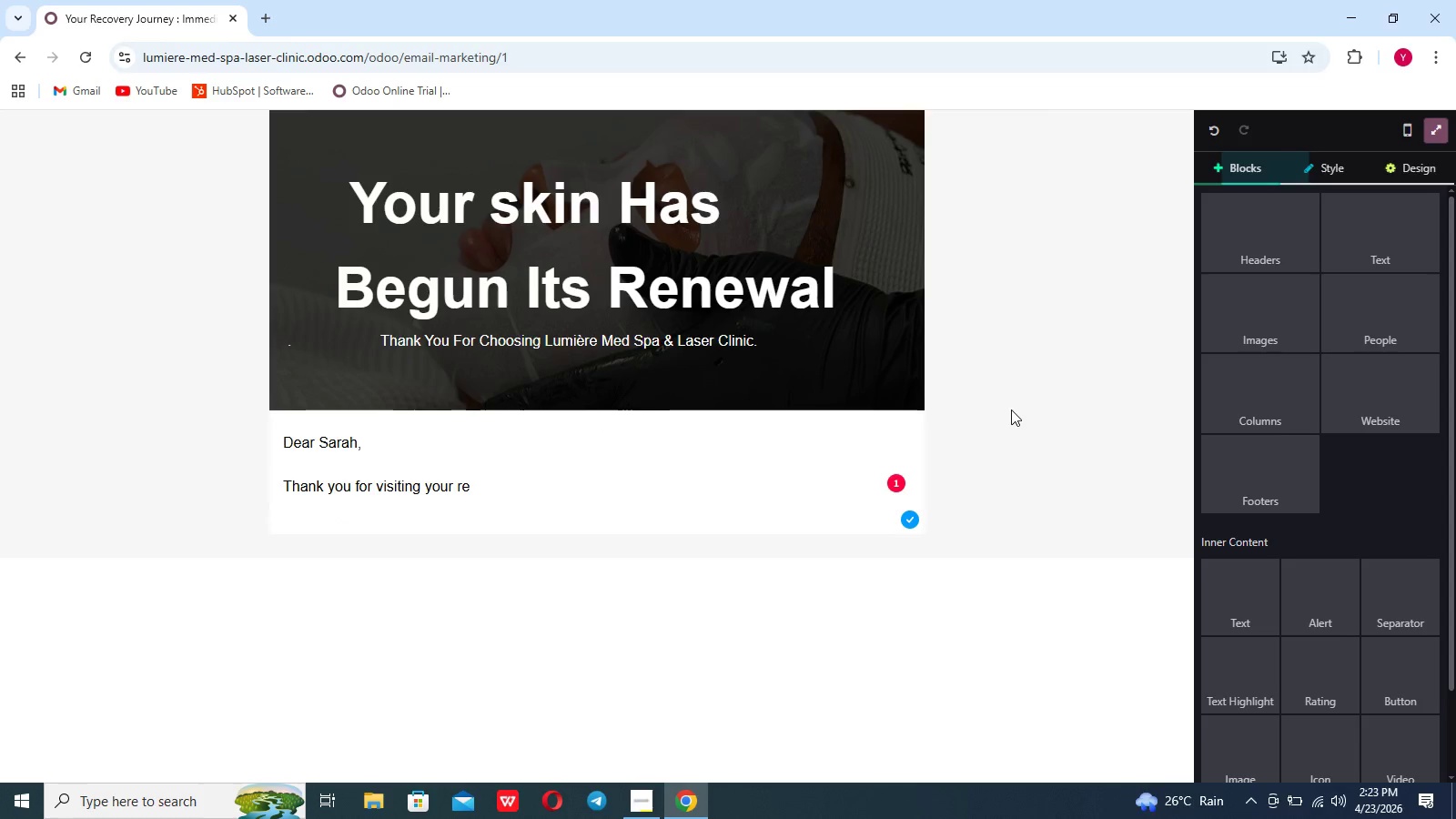 
scroll: coordinate [1011, 410], scroll_direction: up, amount: 7.0
 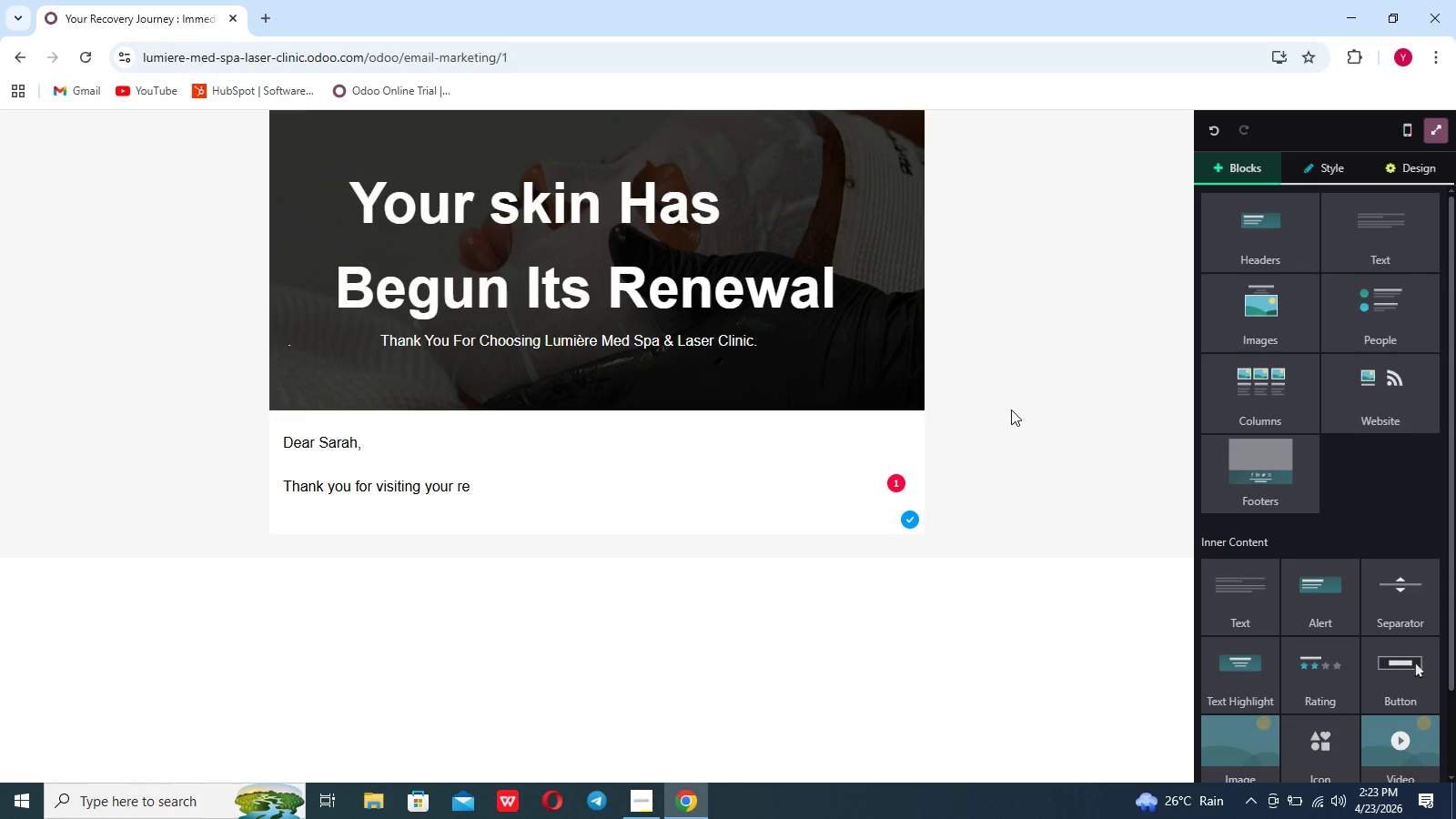 
scroll: coordinate [1011, 410], scroll_direction: down, amount: 11.0
 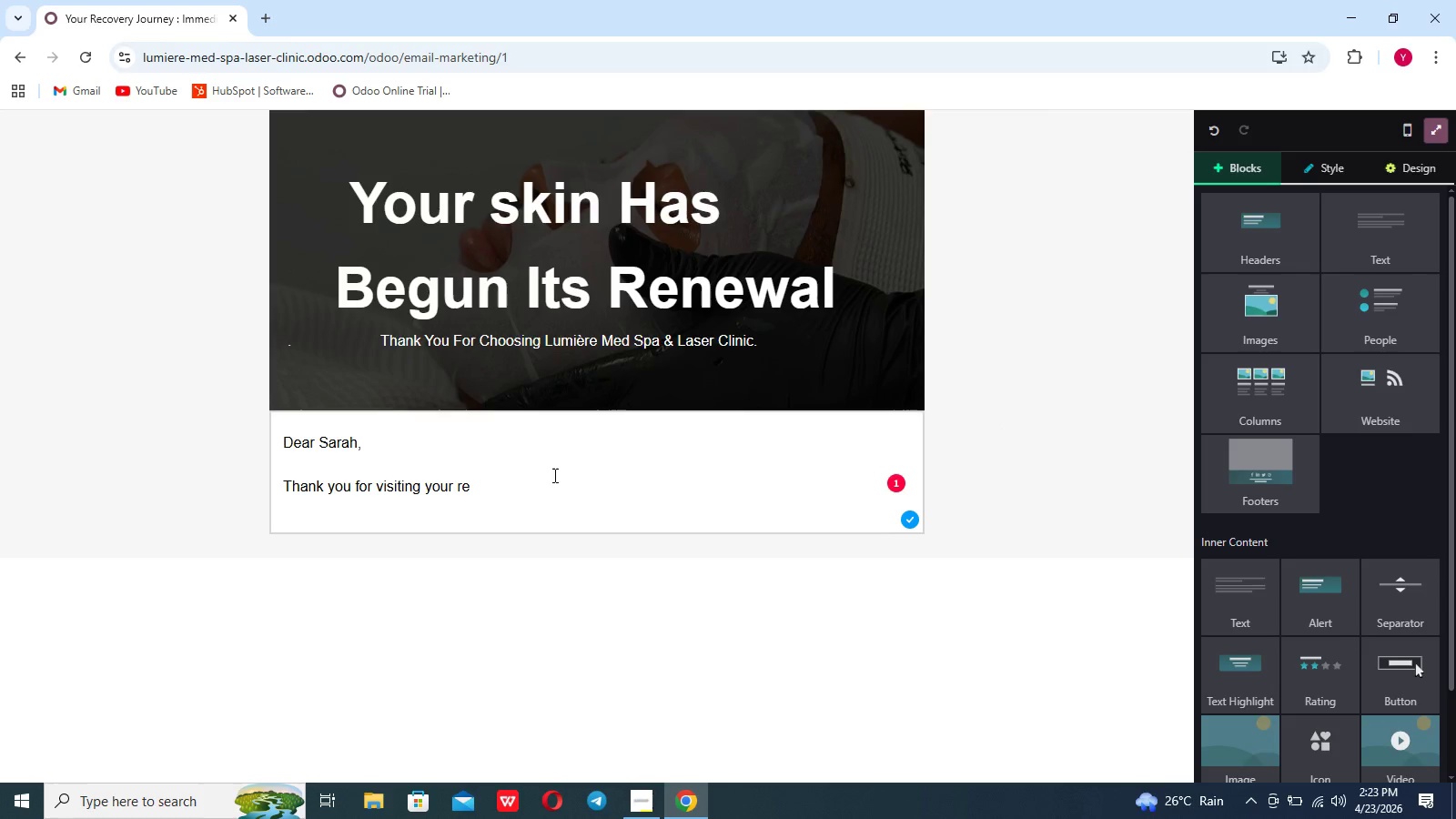 
left_click([551, 475])
 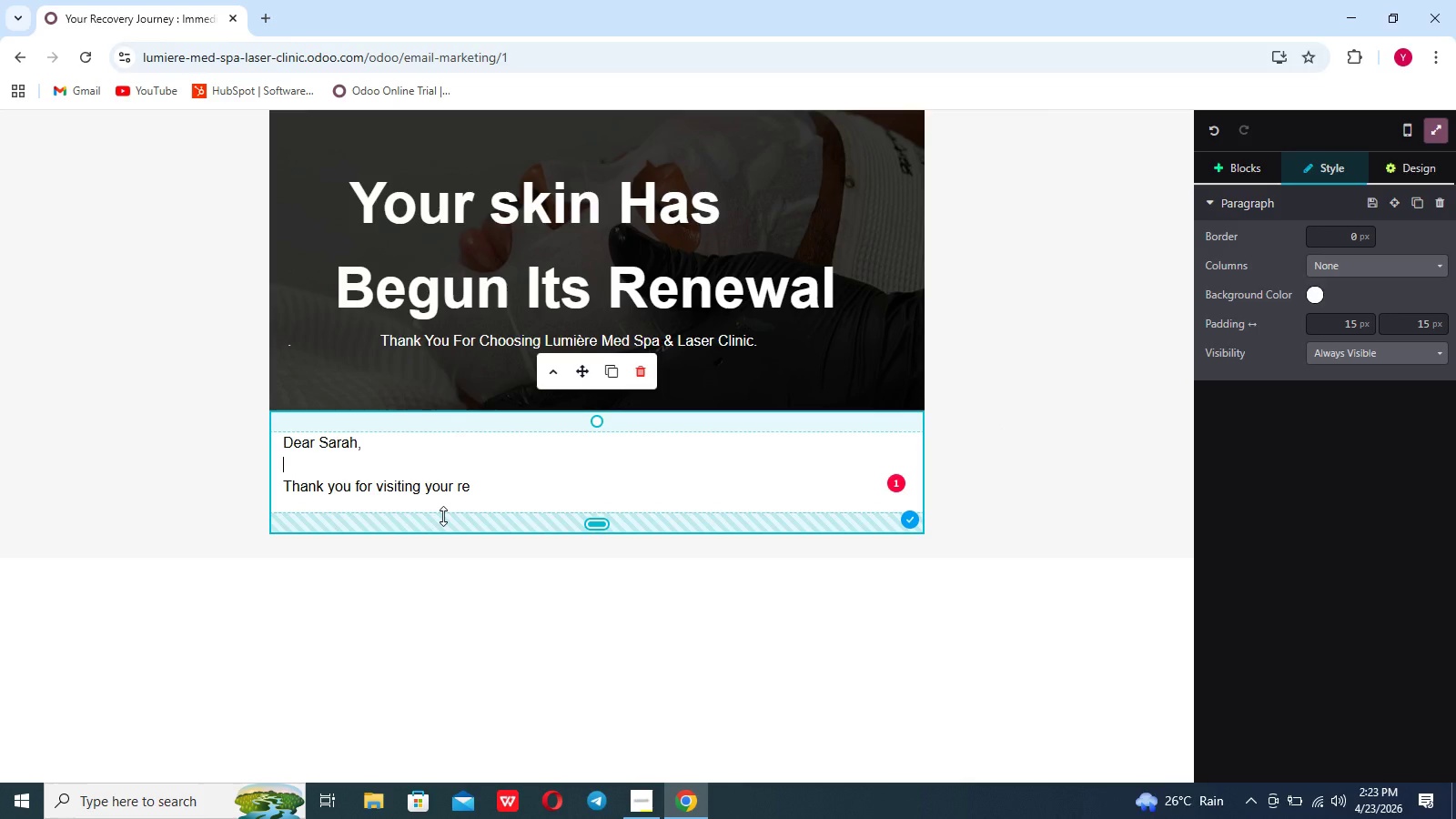 
wait(9.42)
 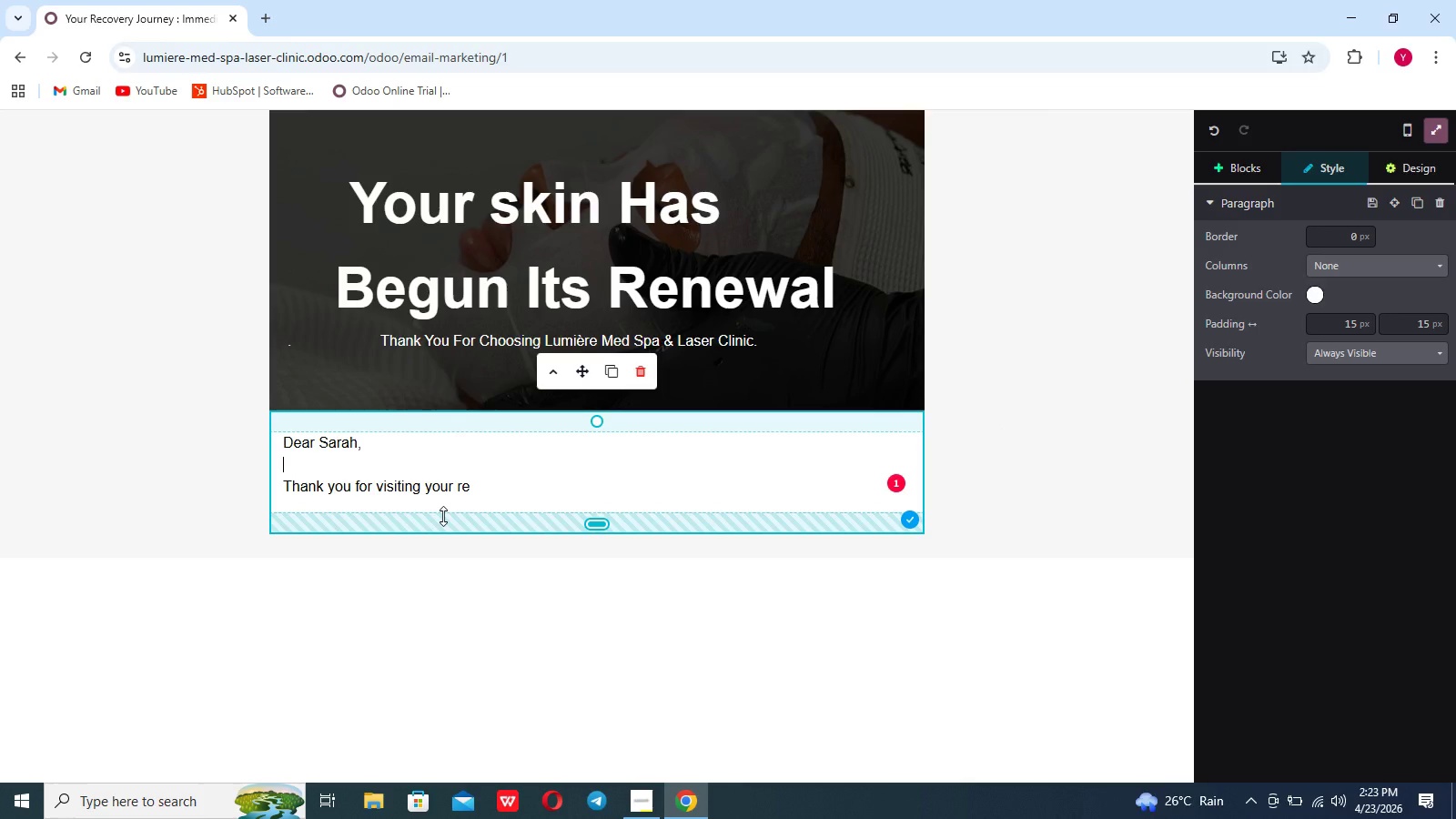 
key(Backspace)
 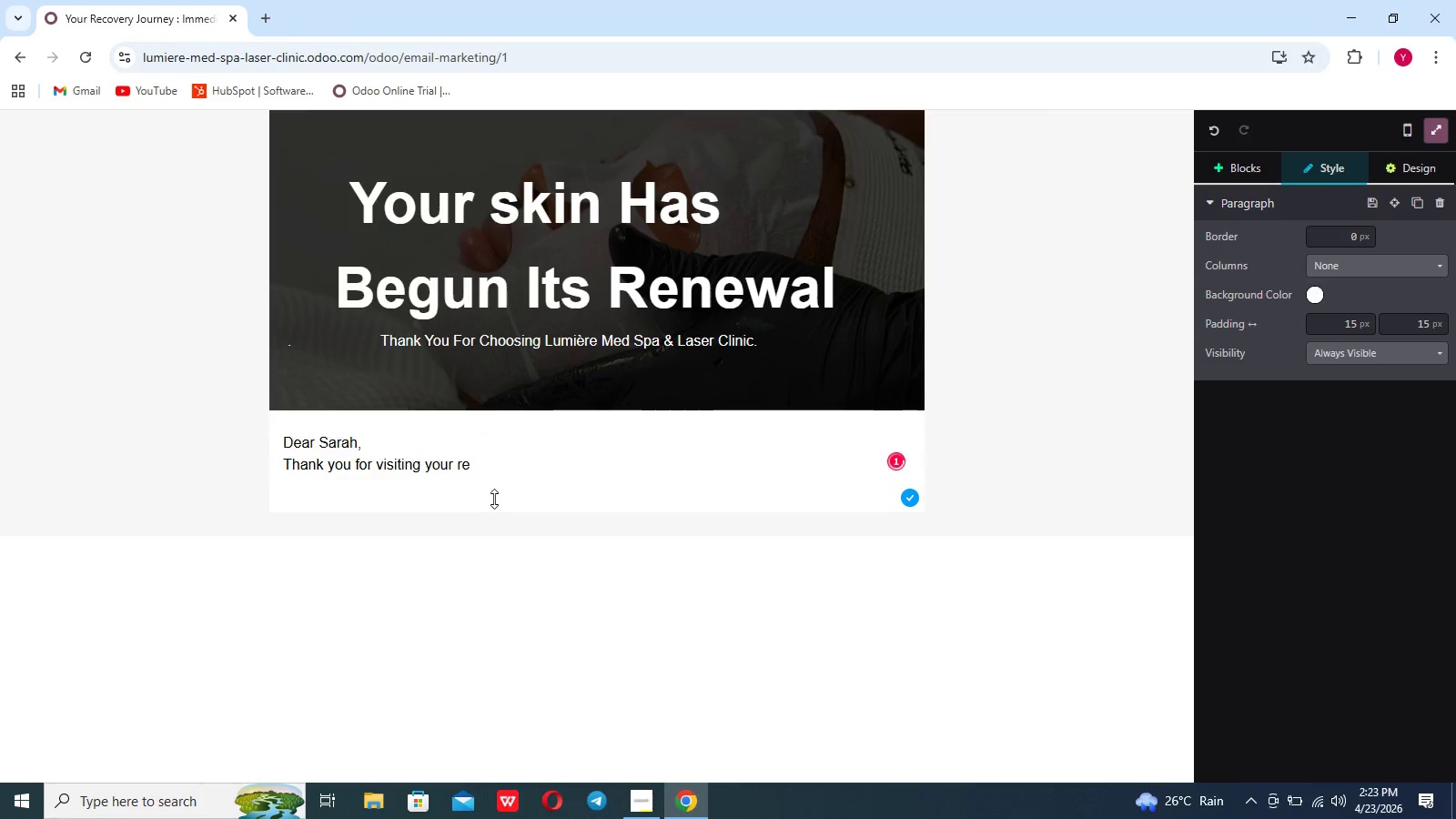 
left_click([511, 470])
 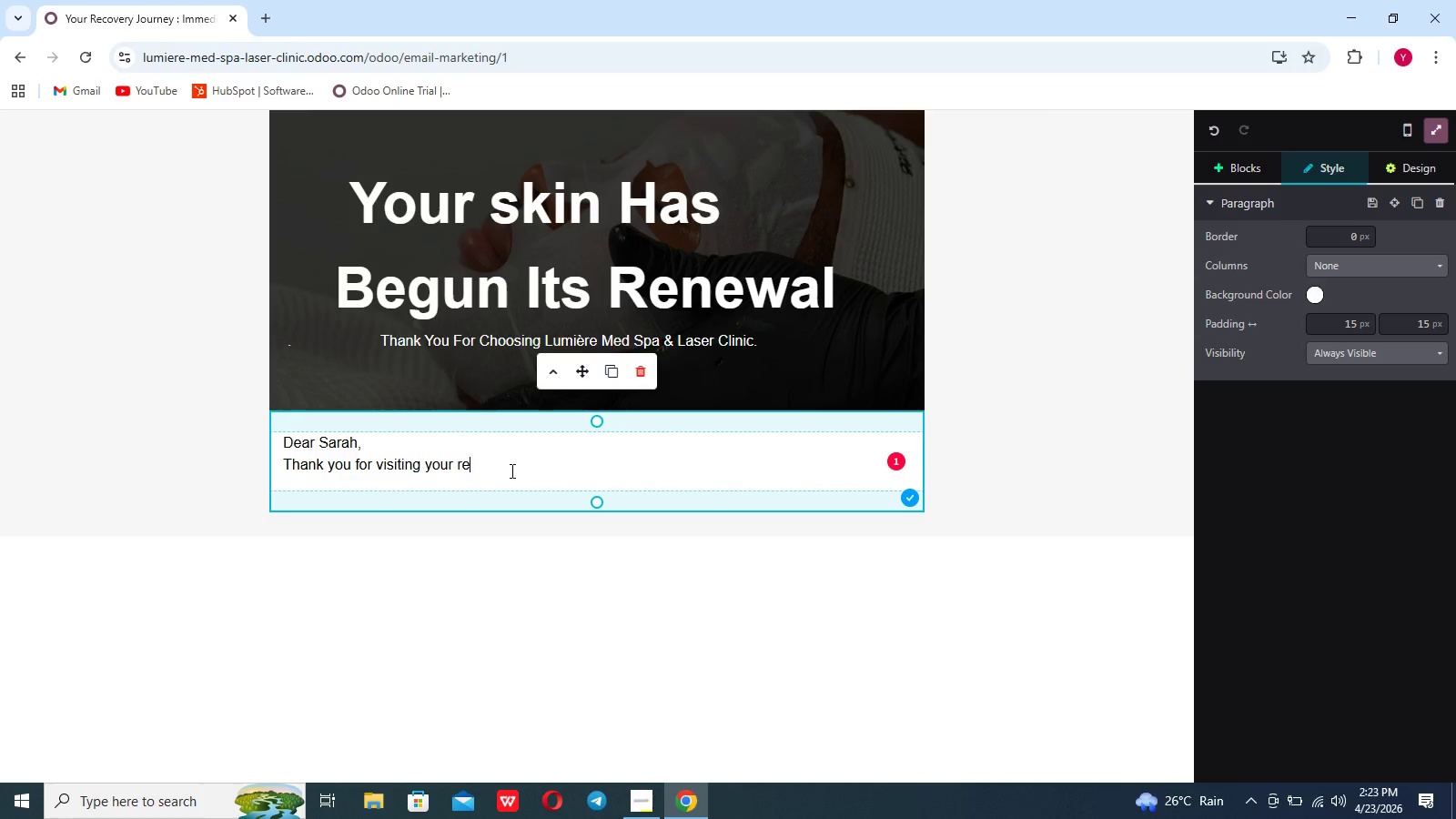 
key(Backspace)
 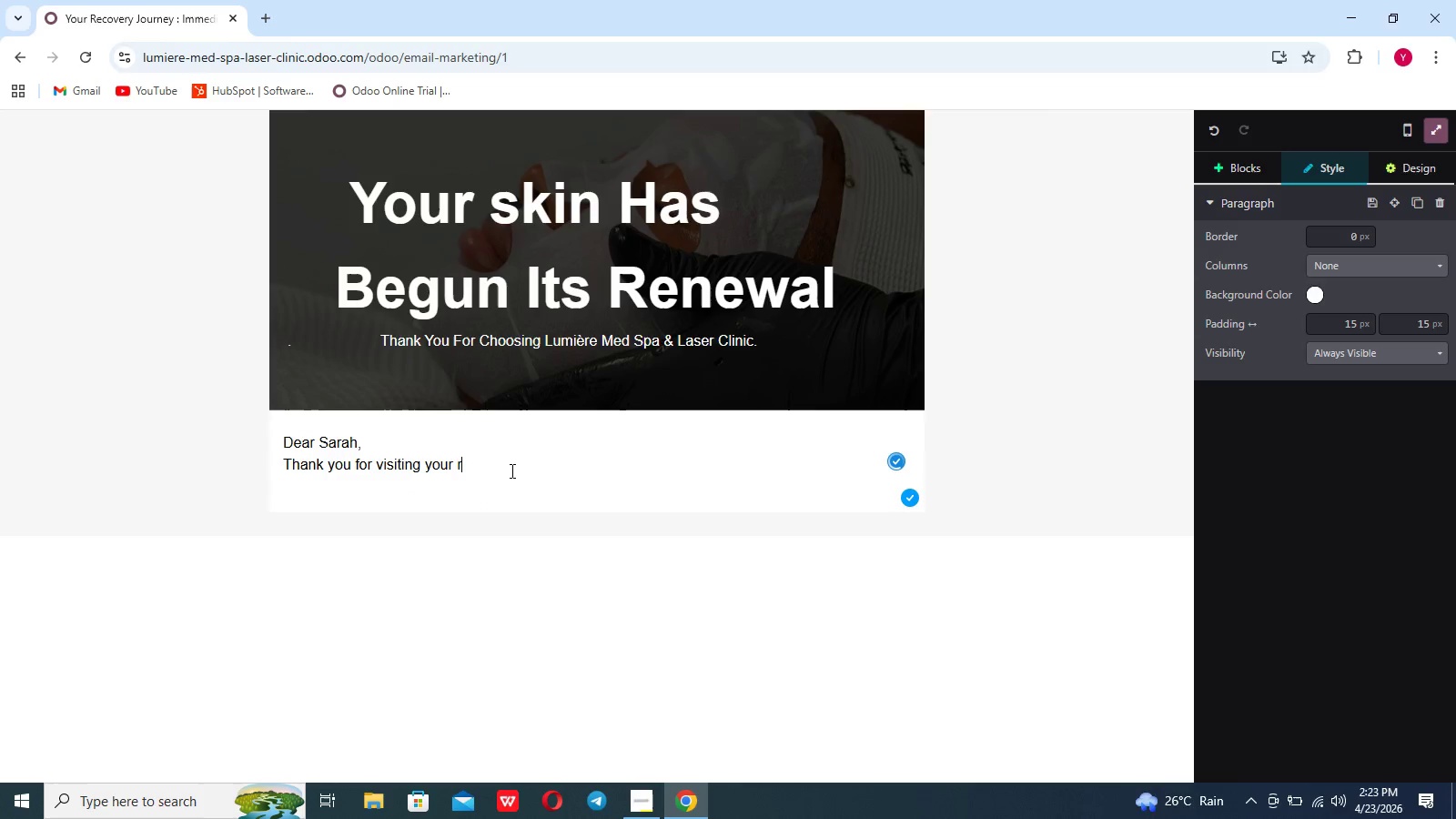 
key(Backspace)
 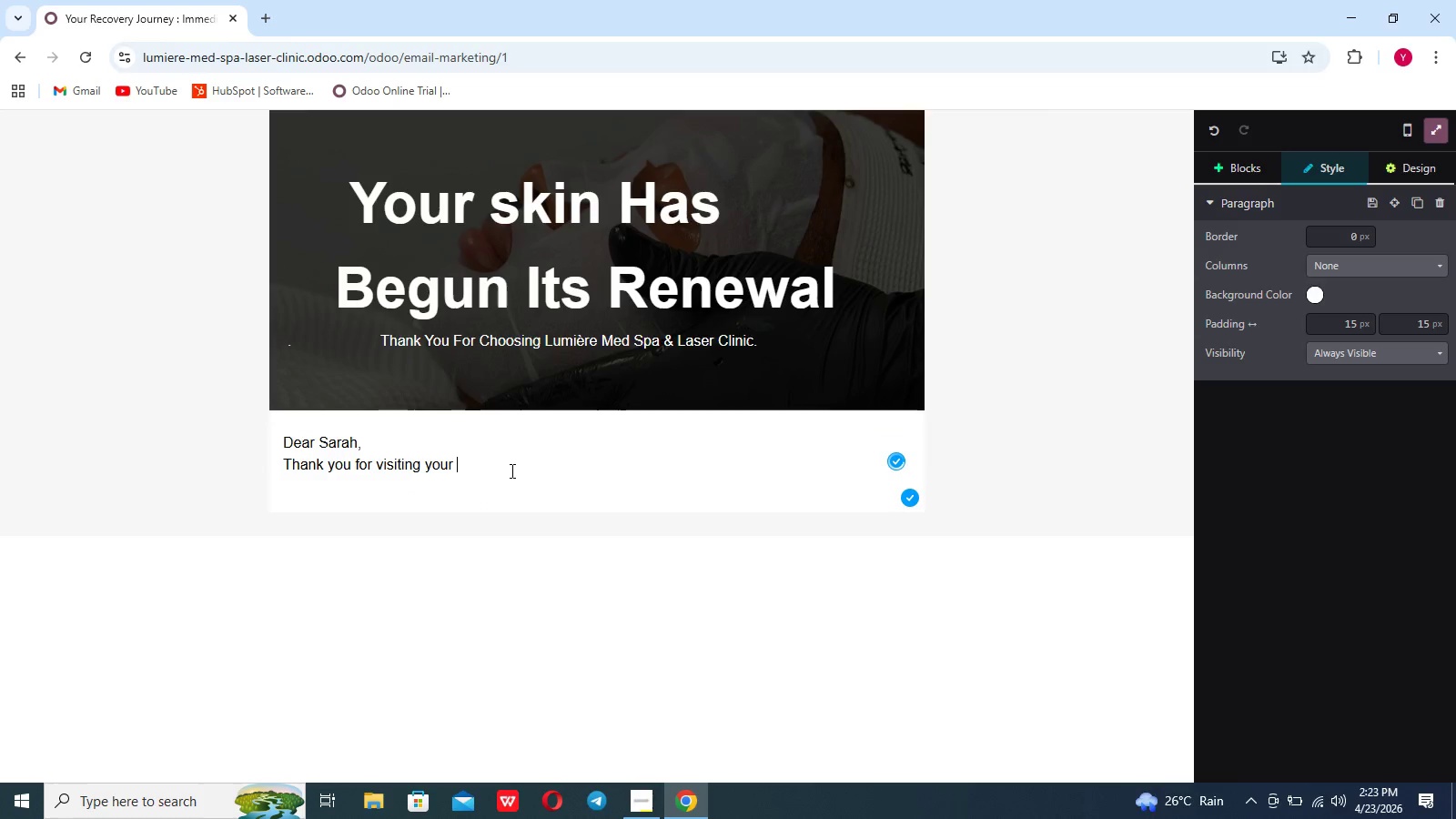 
key(Backspace)
 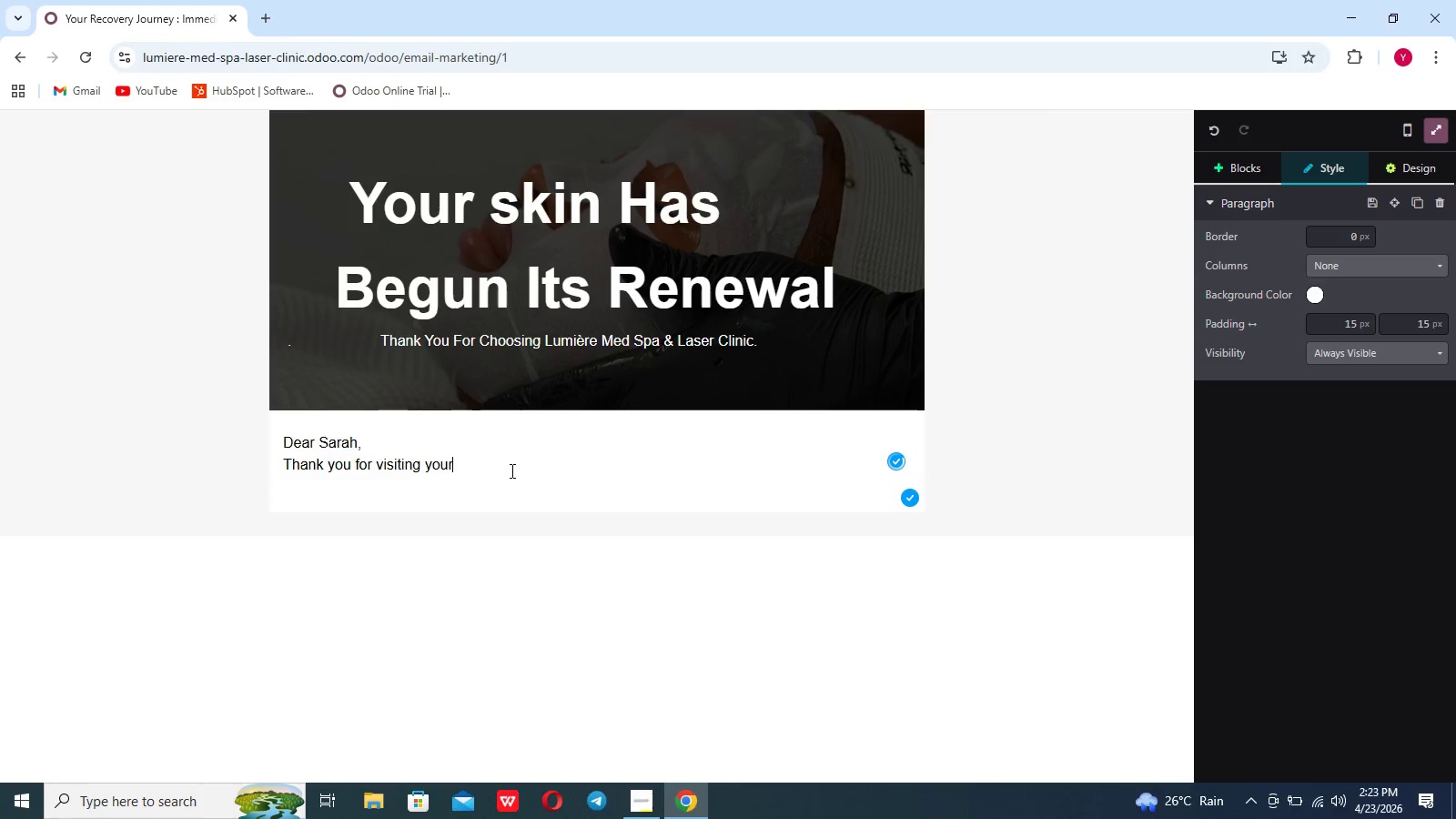 
key(Backspace)
 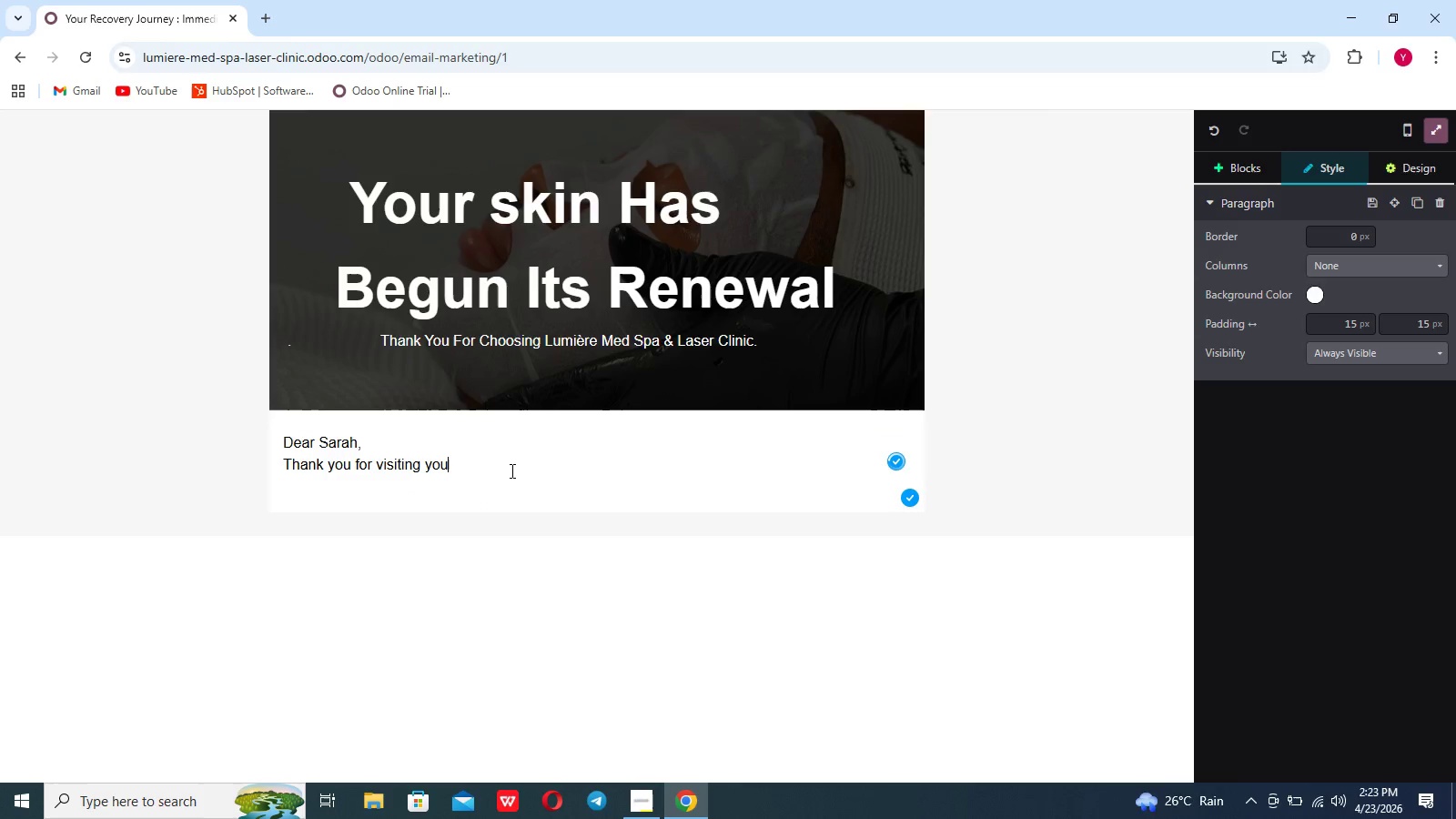 
key(Backspace)
 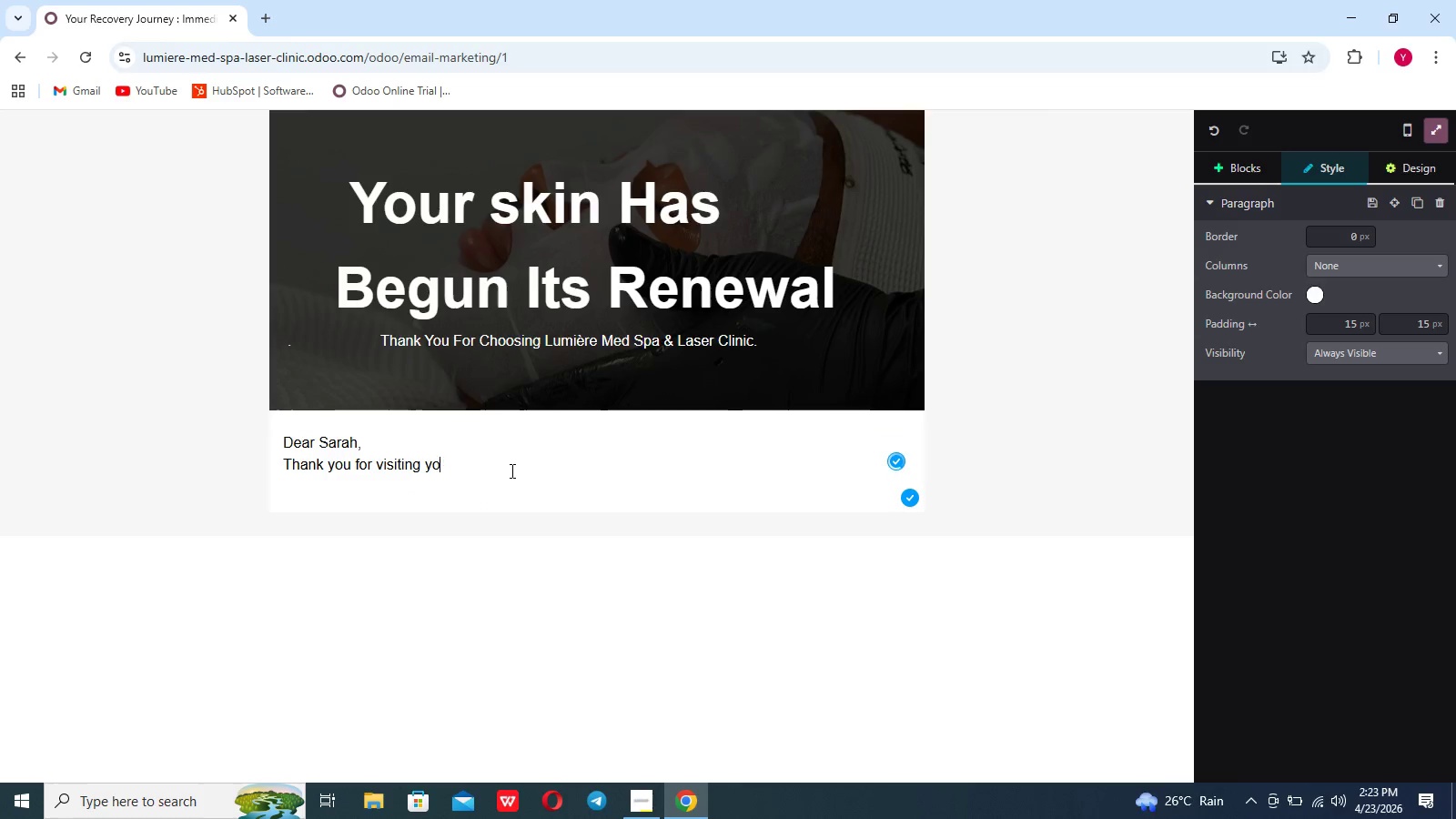 
key(Backspace)
 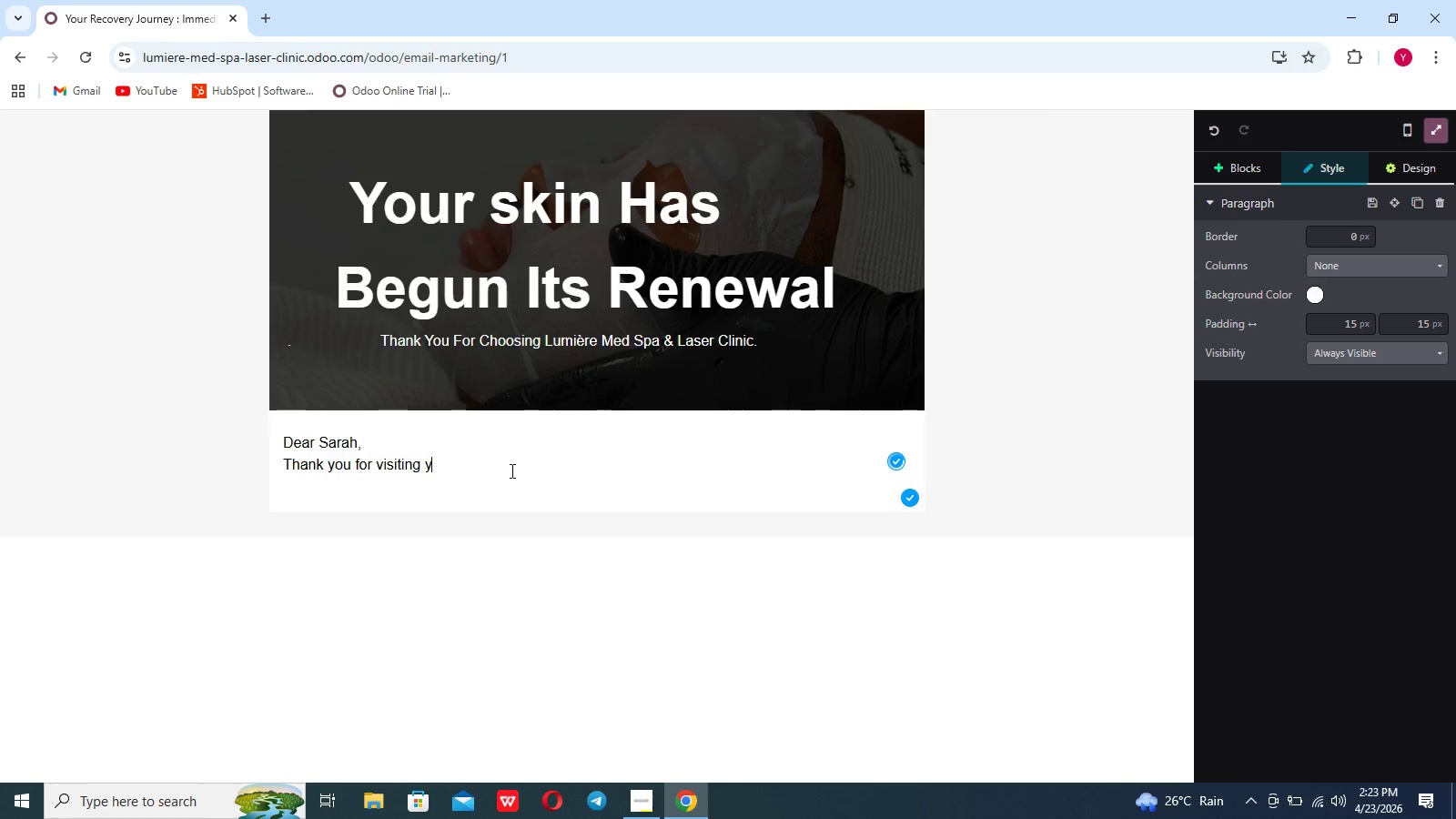 
key(Backspace)
 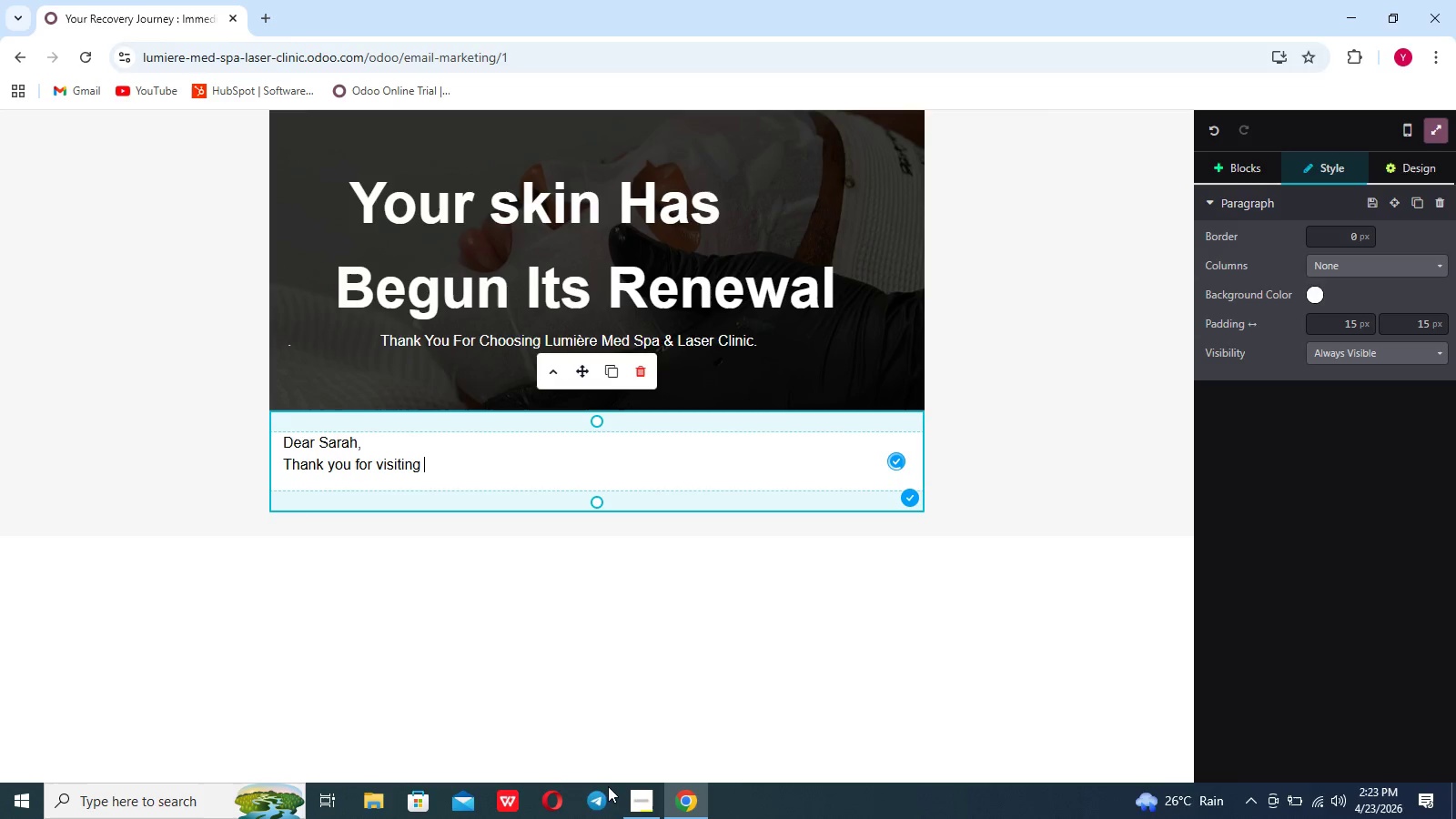 
left_click([635, 801])